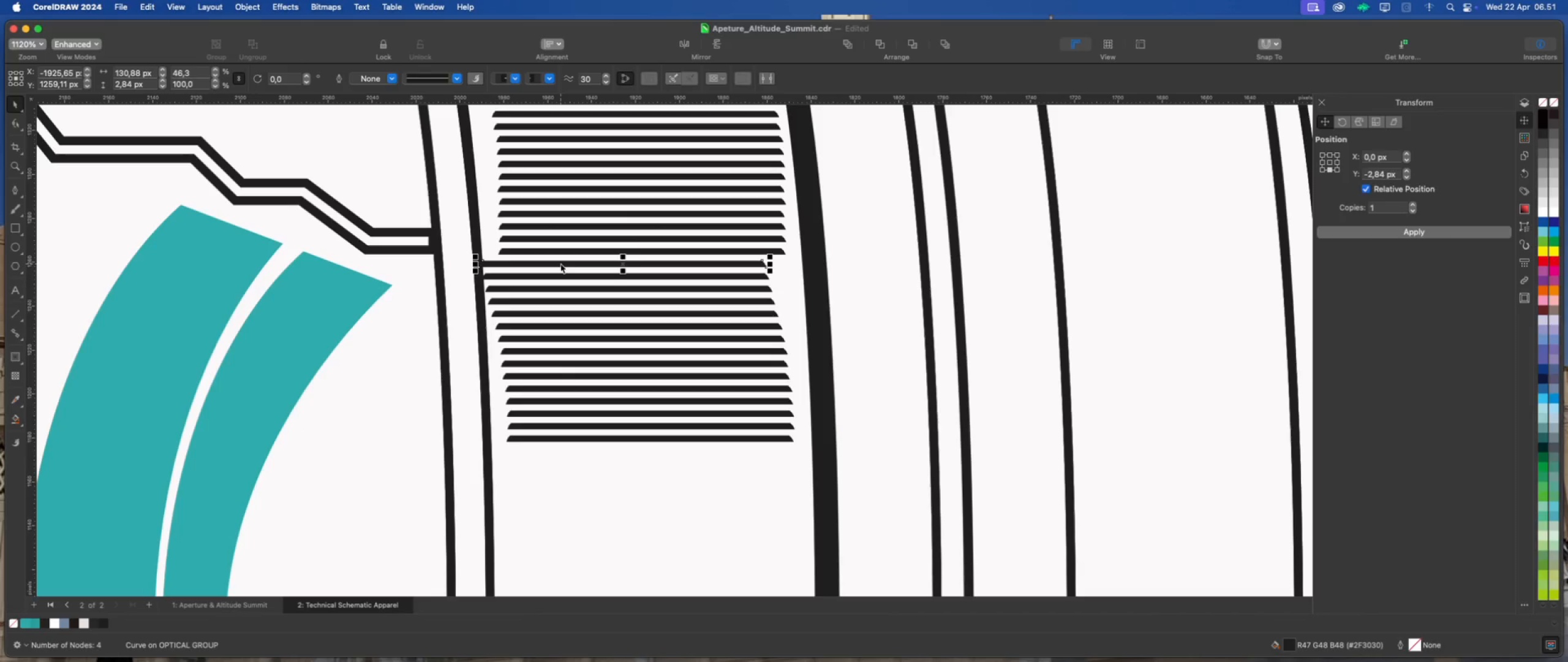 
key(ArrowRight)
 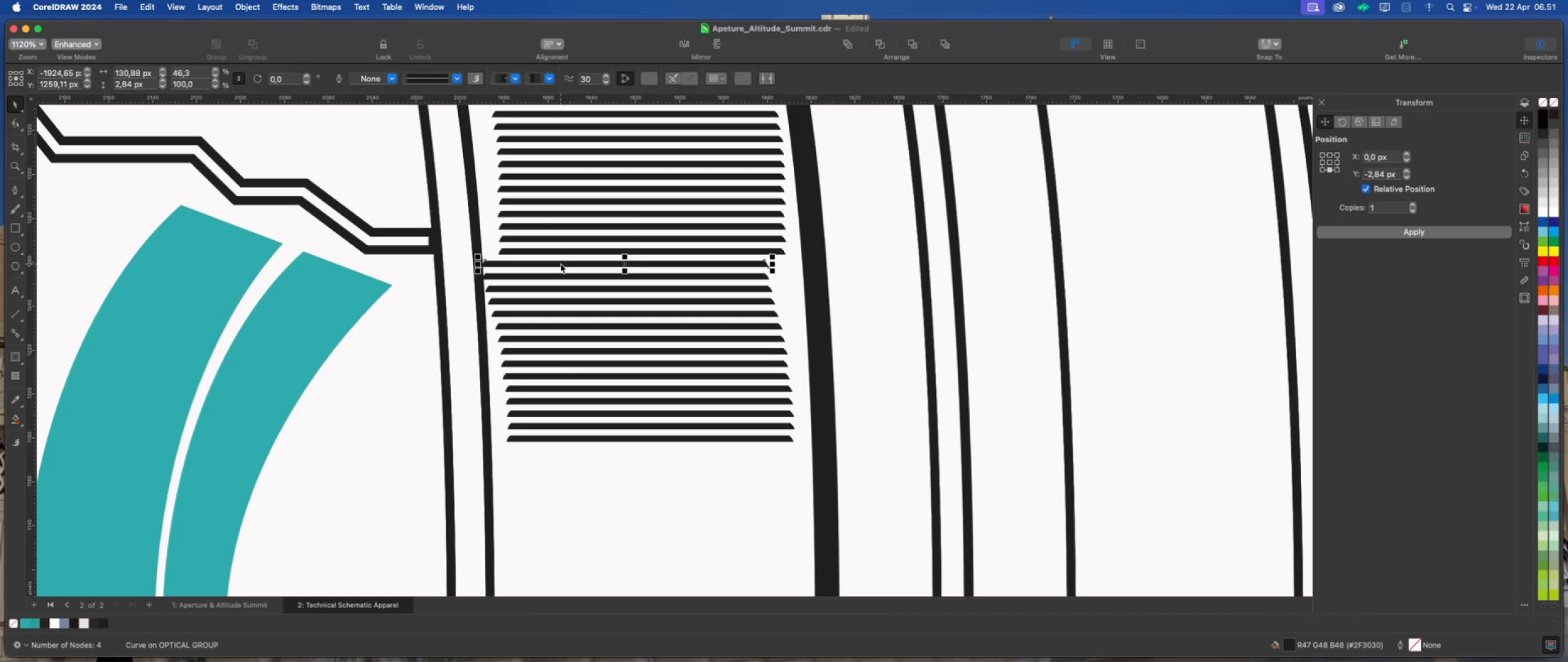 
key(ArrowRight)
 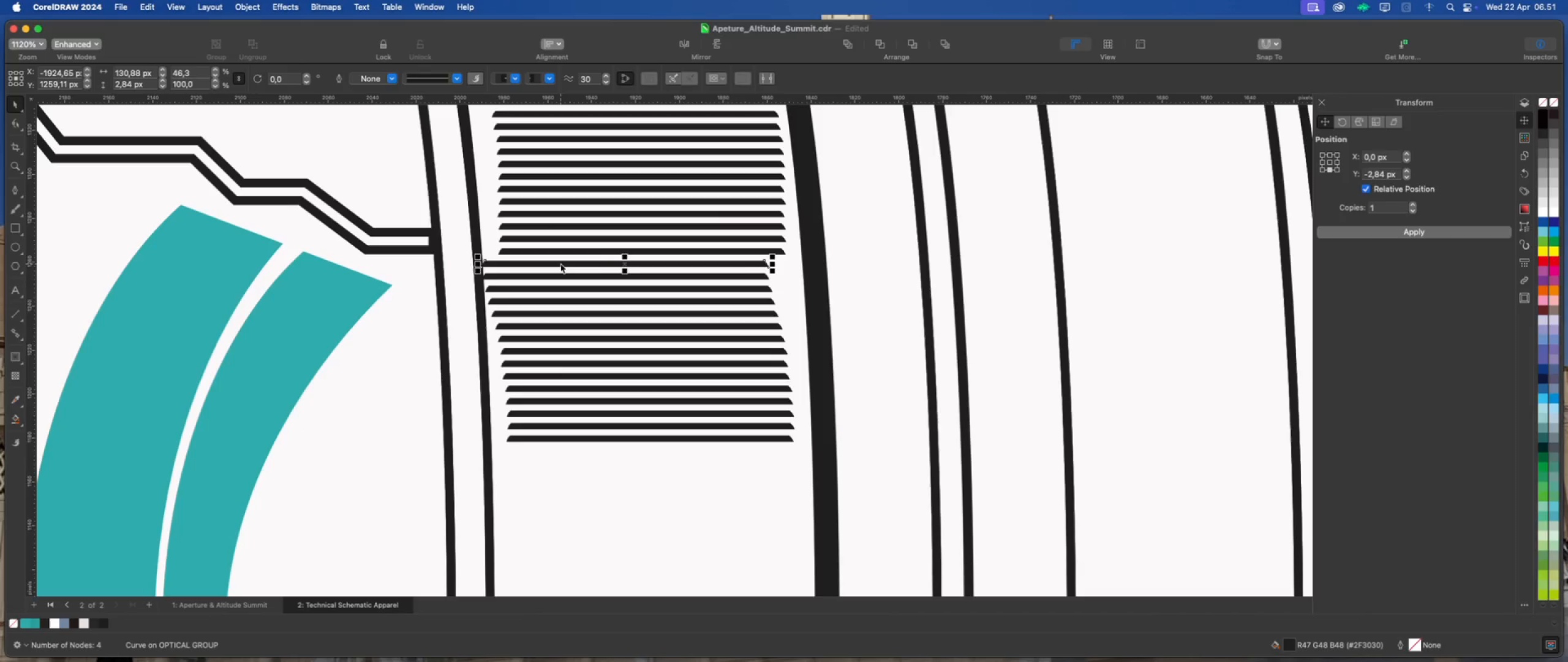 
key(ArrowRight)
 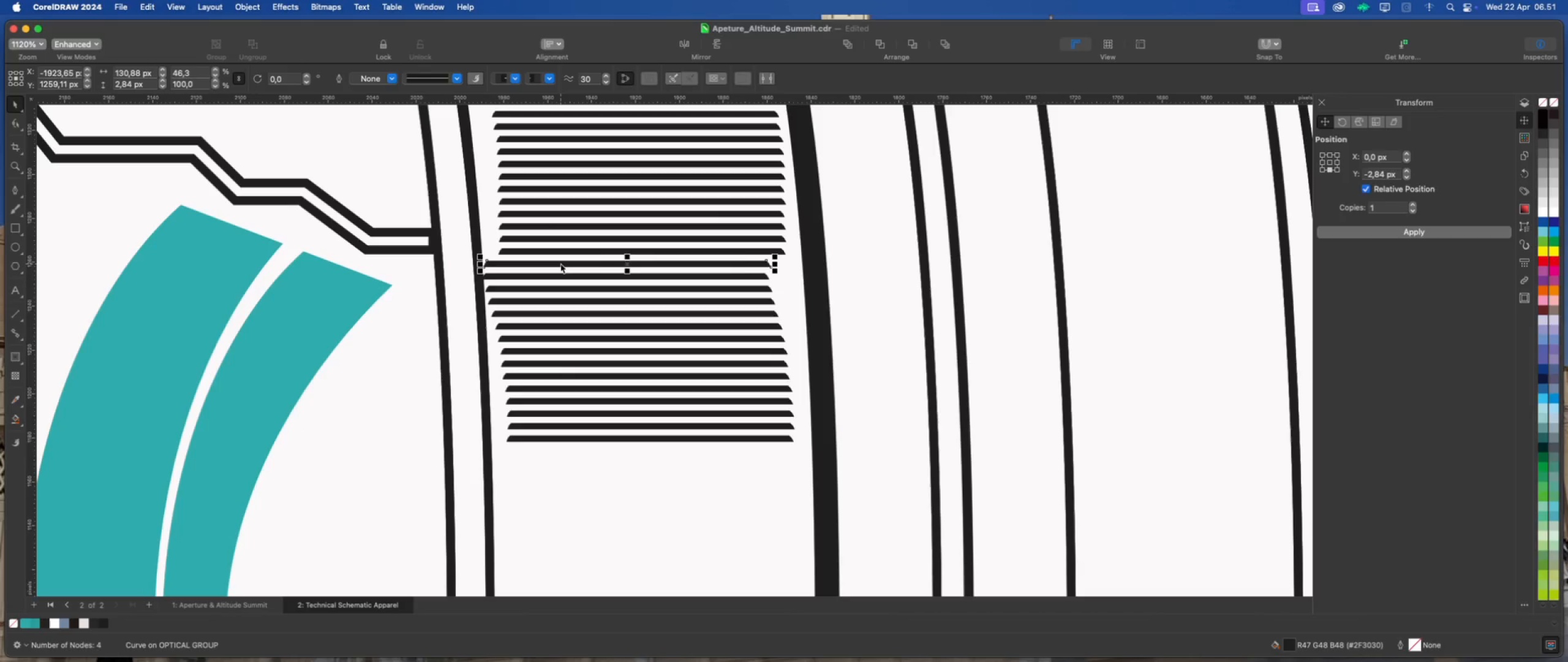 
key(ArrowRight)
 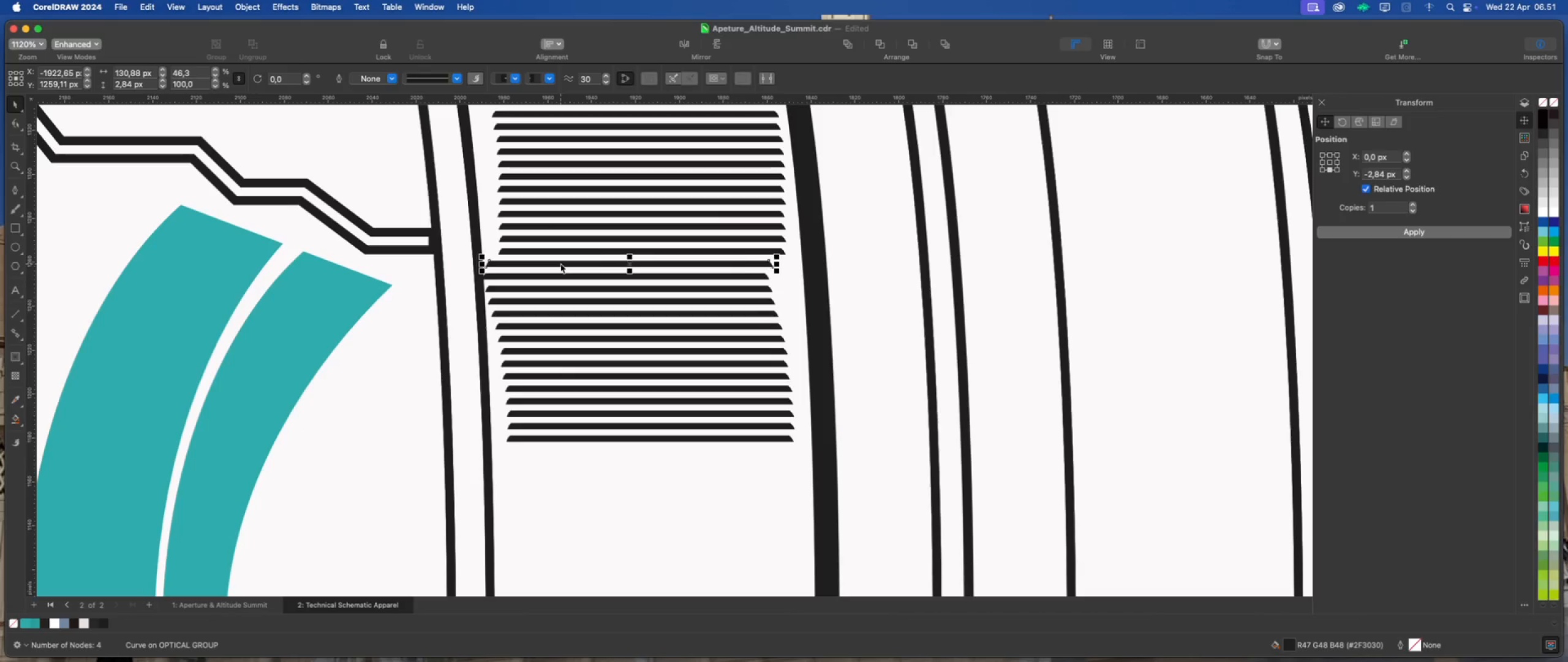 
key(ArrowRight)
 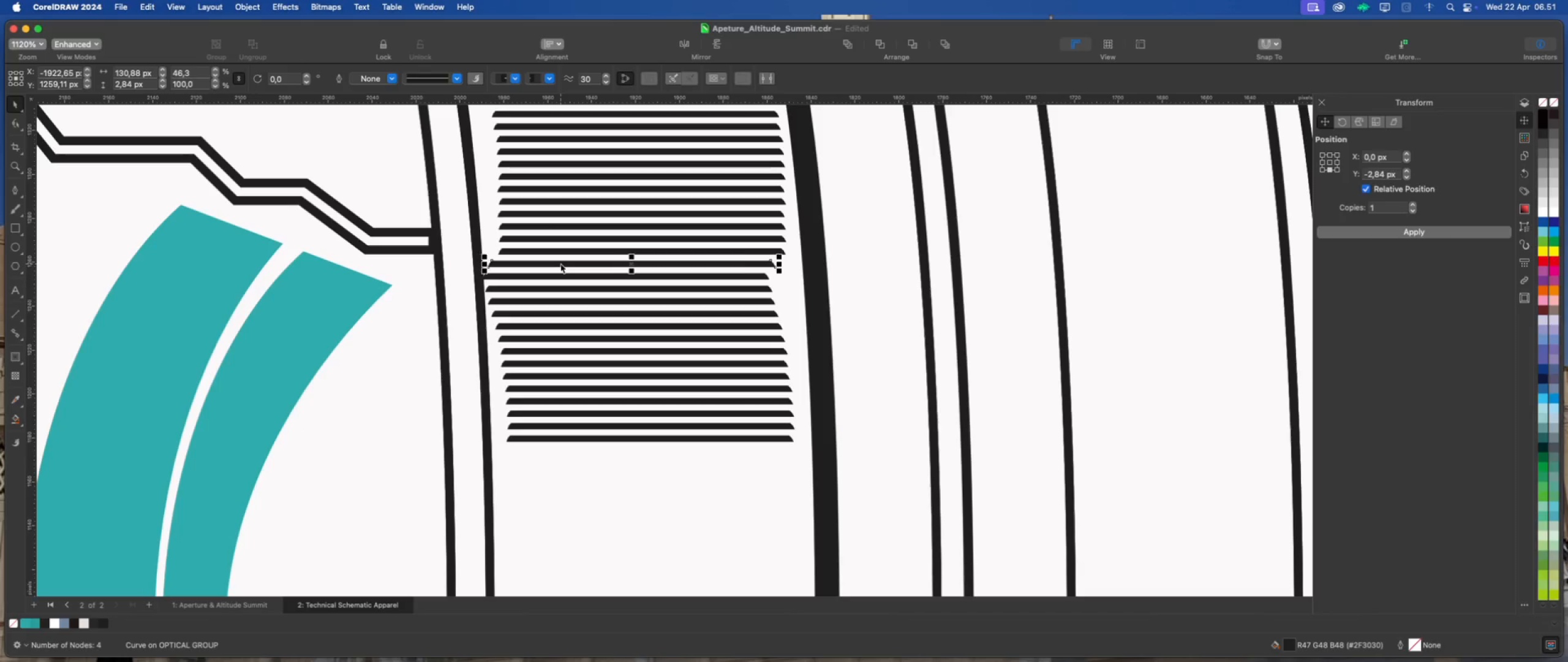 
key(ArrowRight)
 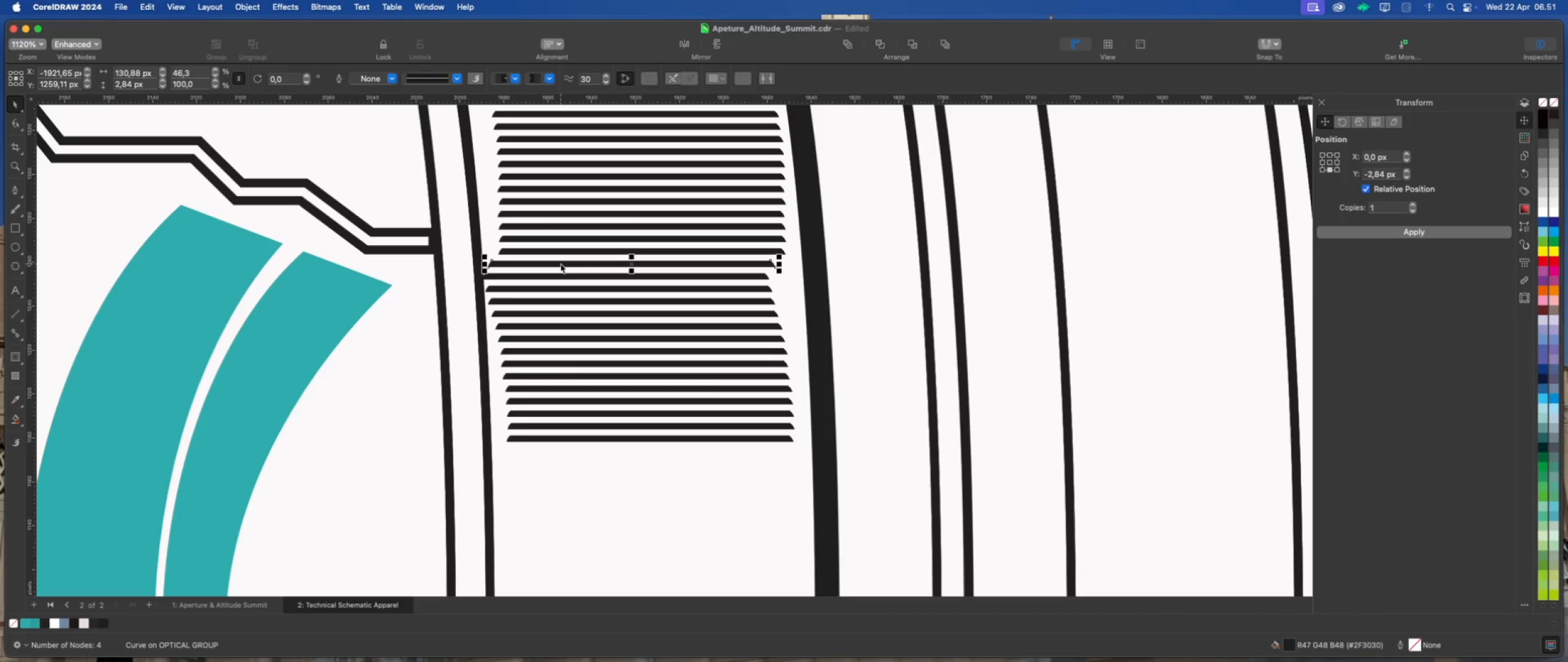 
key(ArrowRight)
 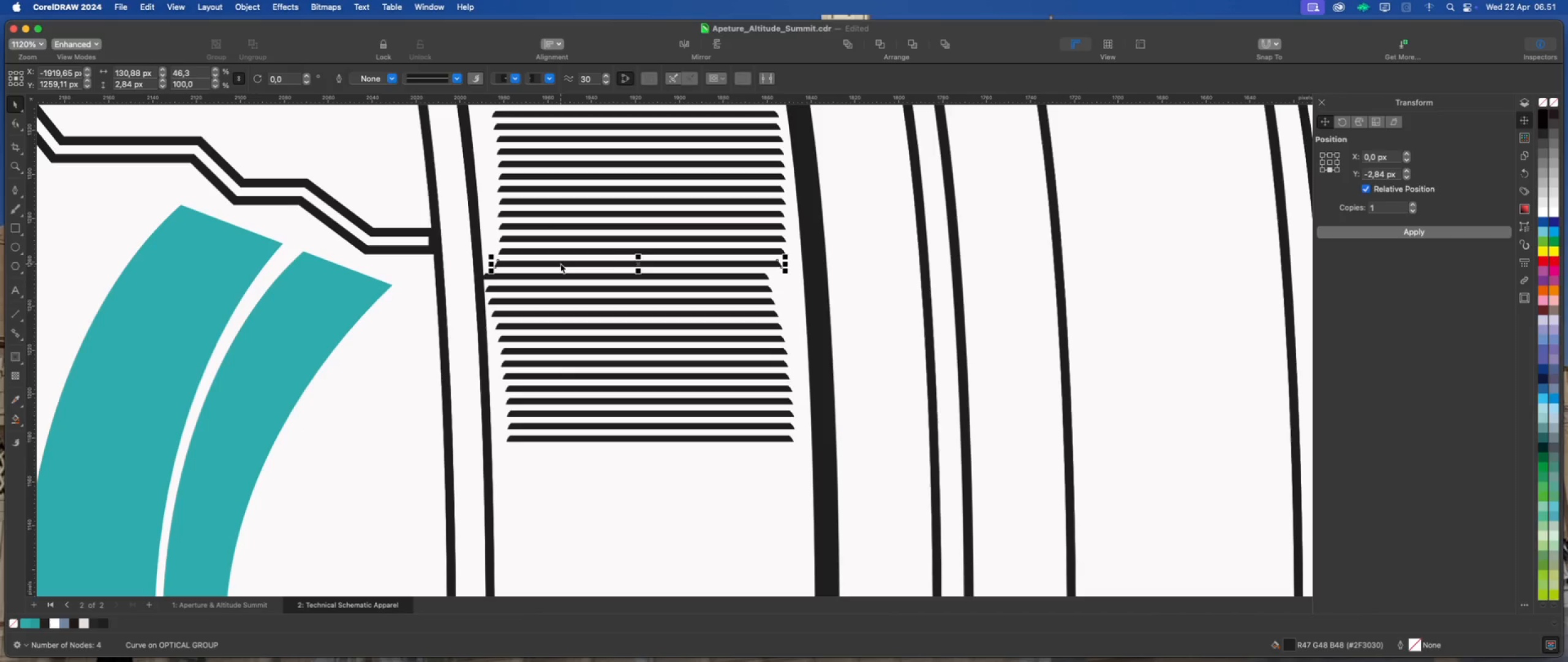 
key(ArrowRight)
 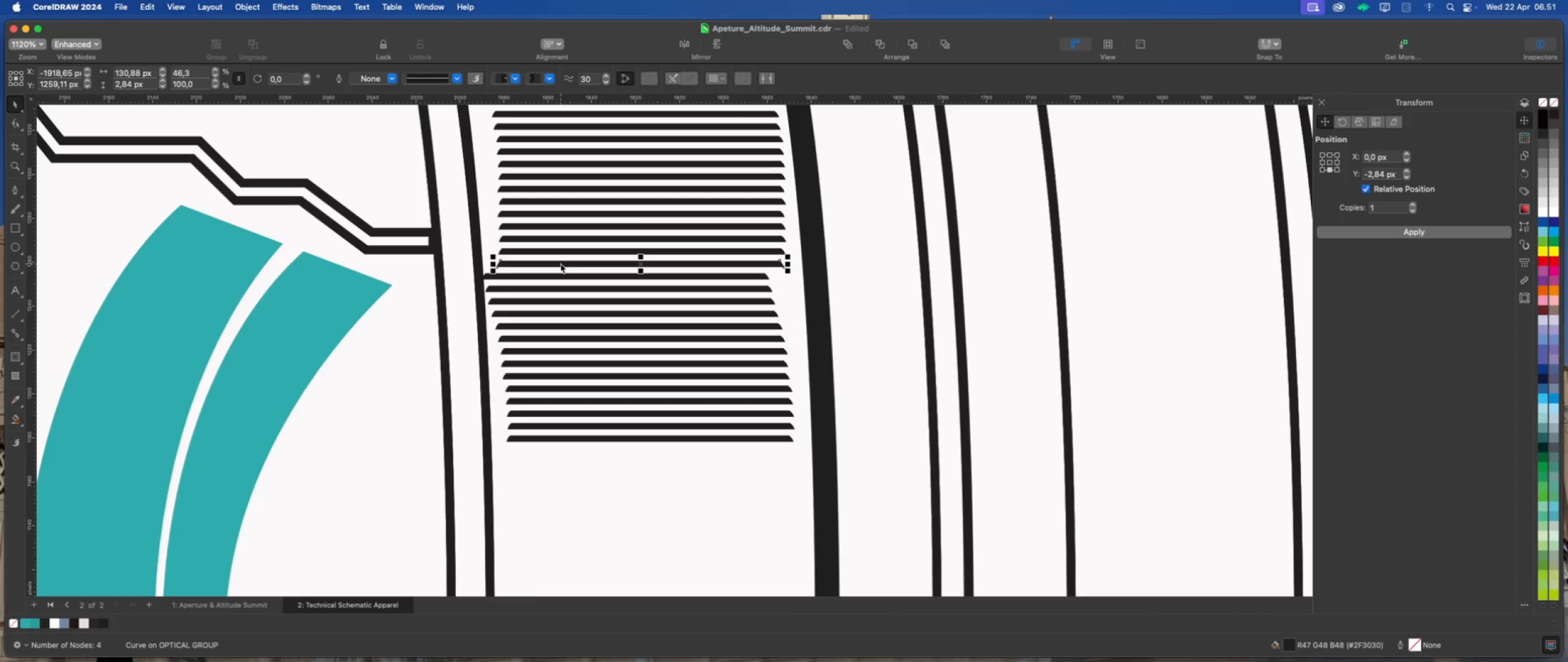 
key(ArrowRight)
 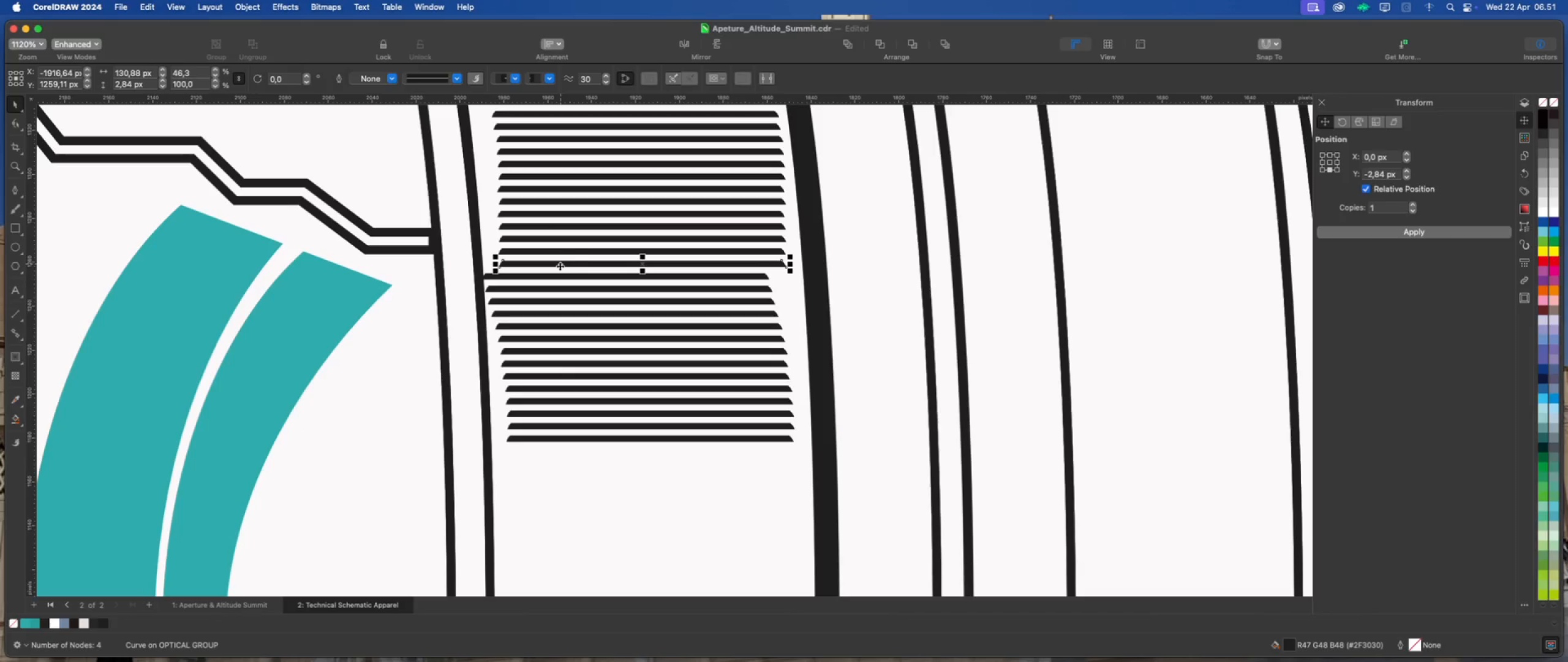 
left_click([559, 275])
 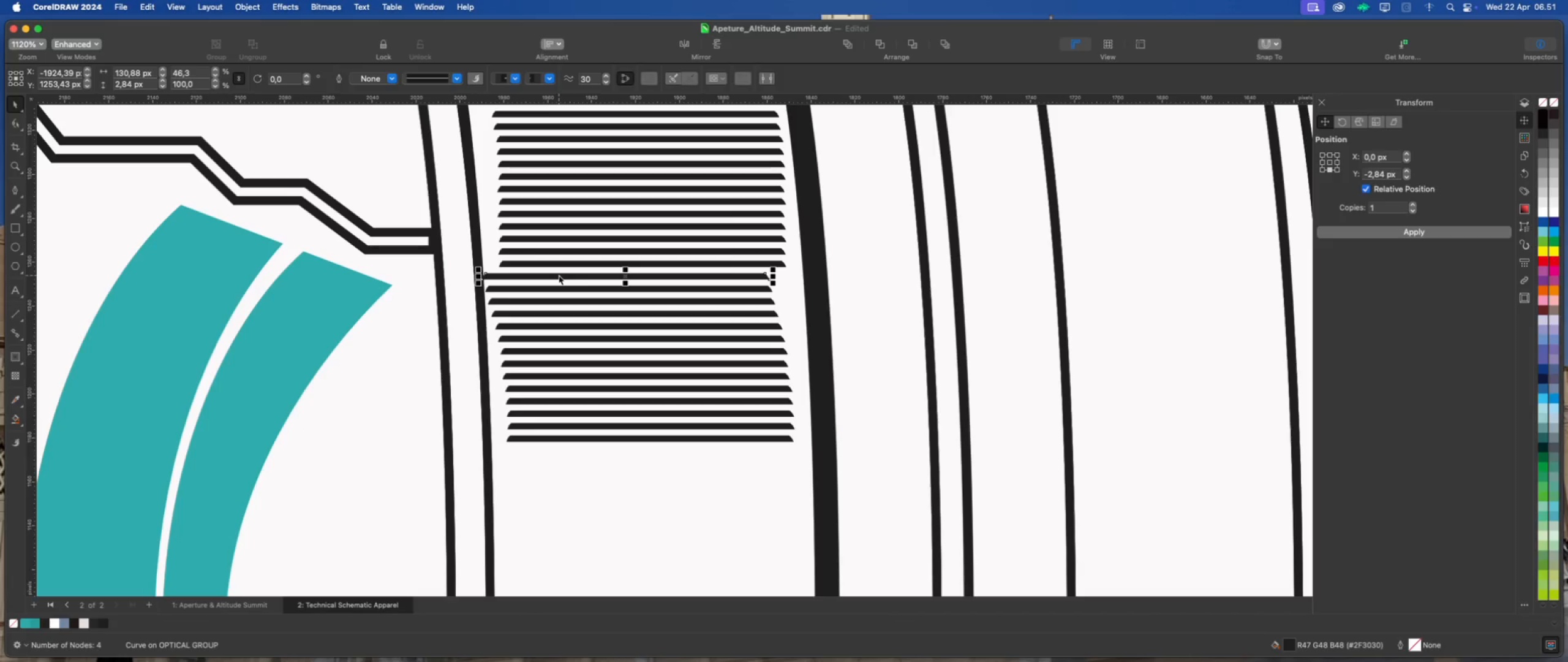 
key(ArrowRight)
 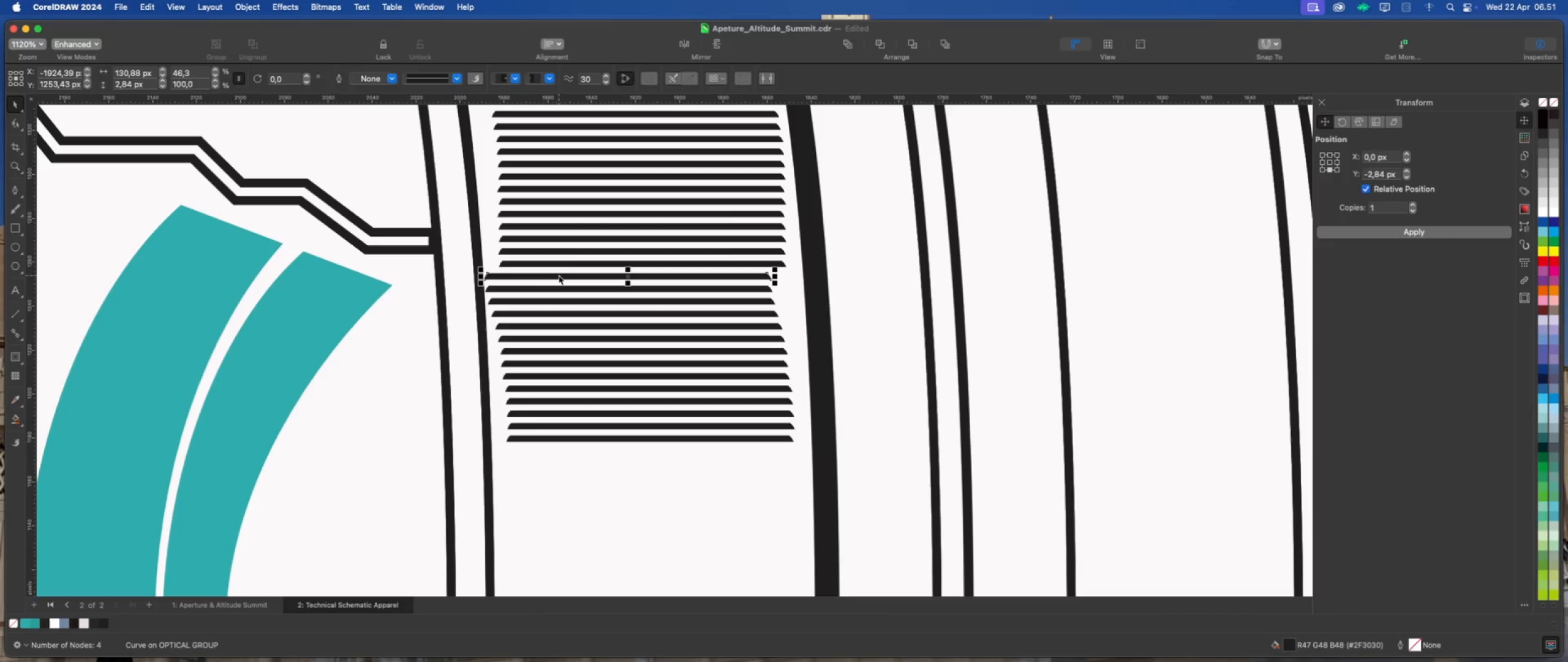 
key(ArrowRight)
 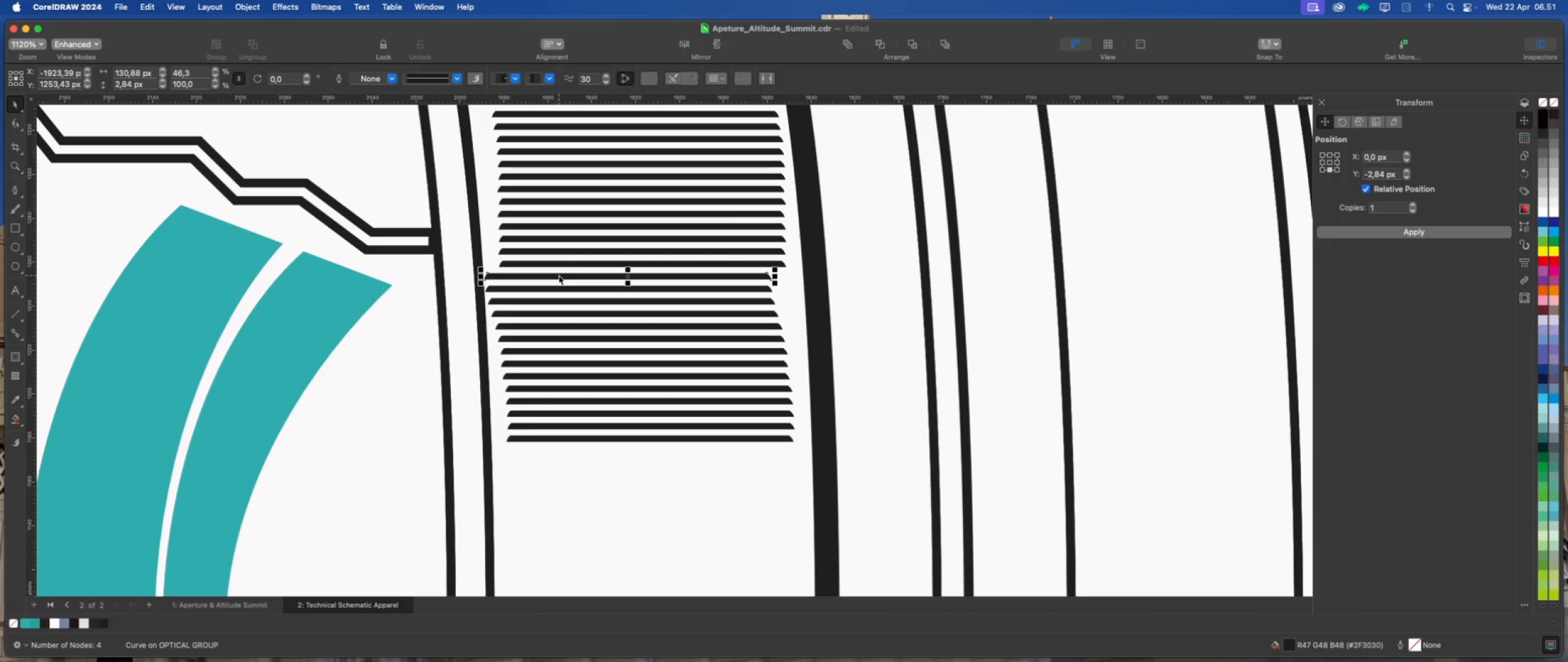 
key(ArrowRight)
 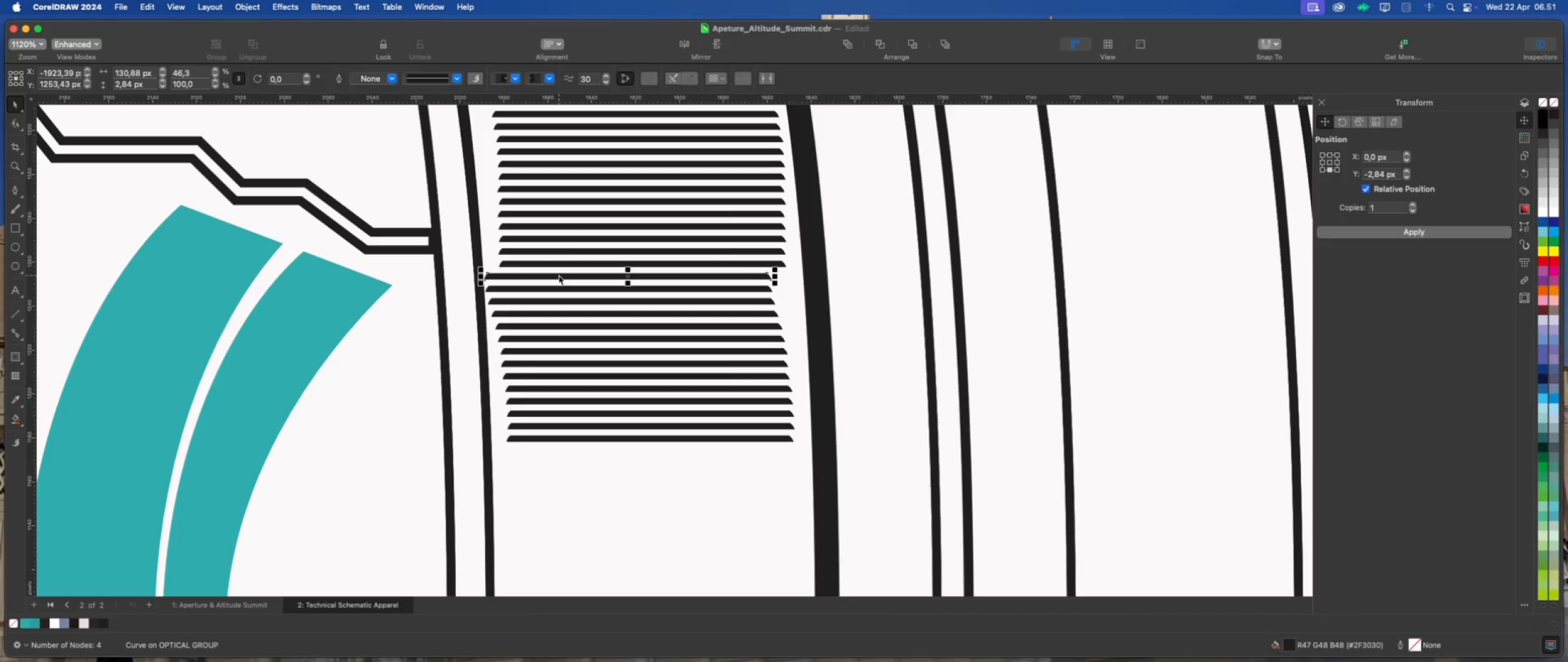 
key(ArrowRight)
 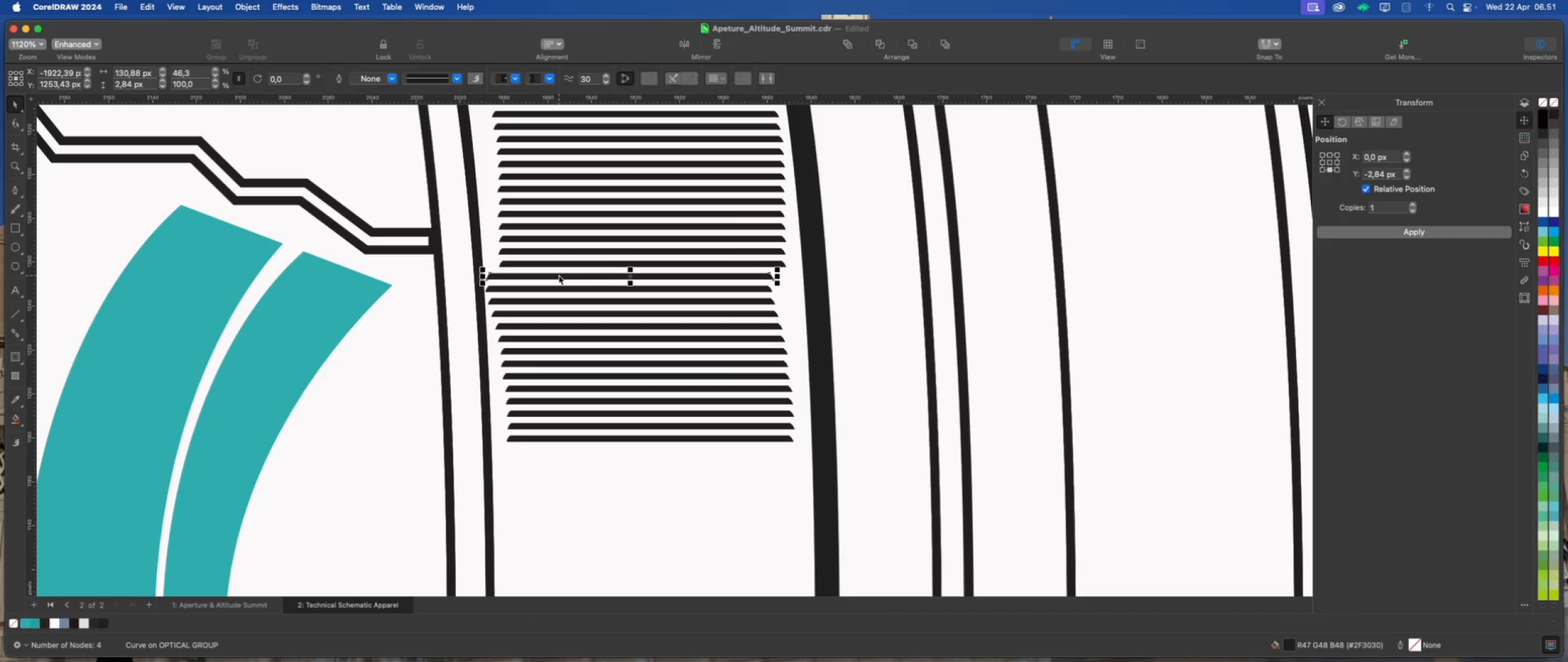 
key(ArrowRight)
 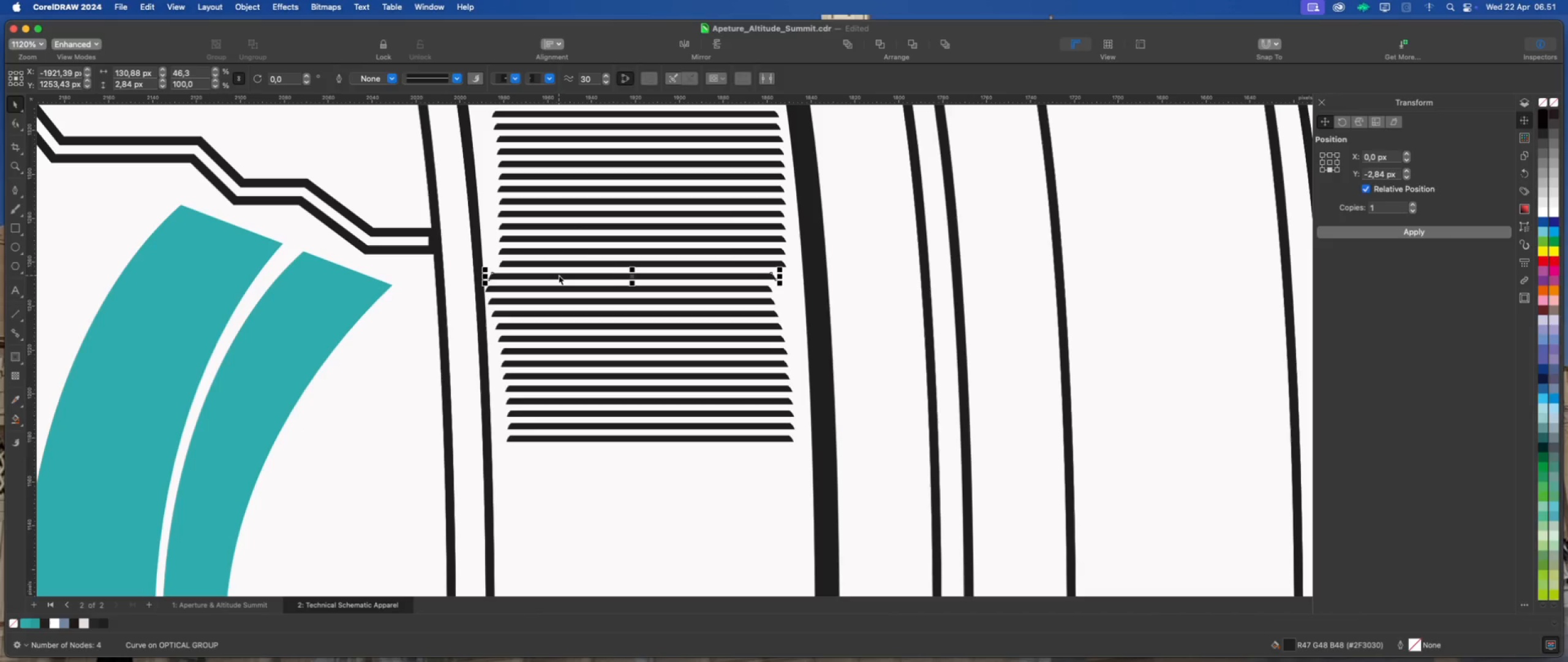 
key(ArrowRight)
 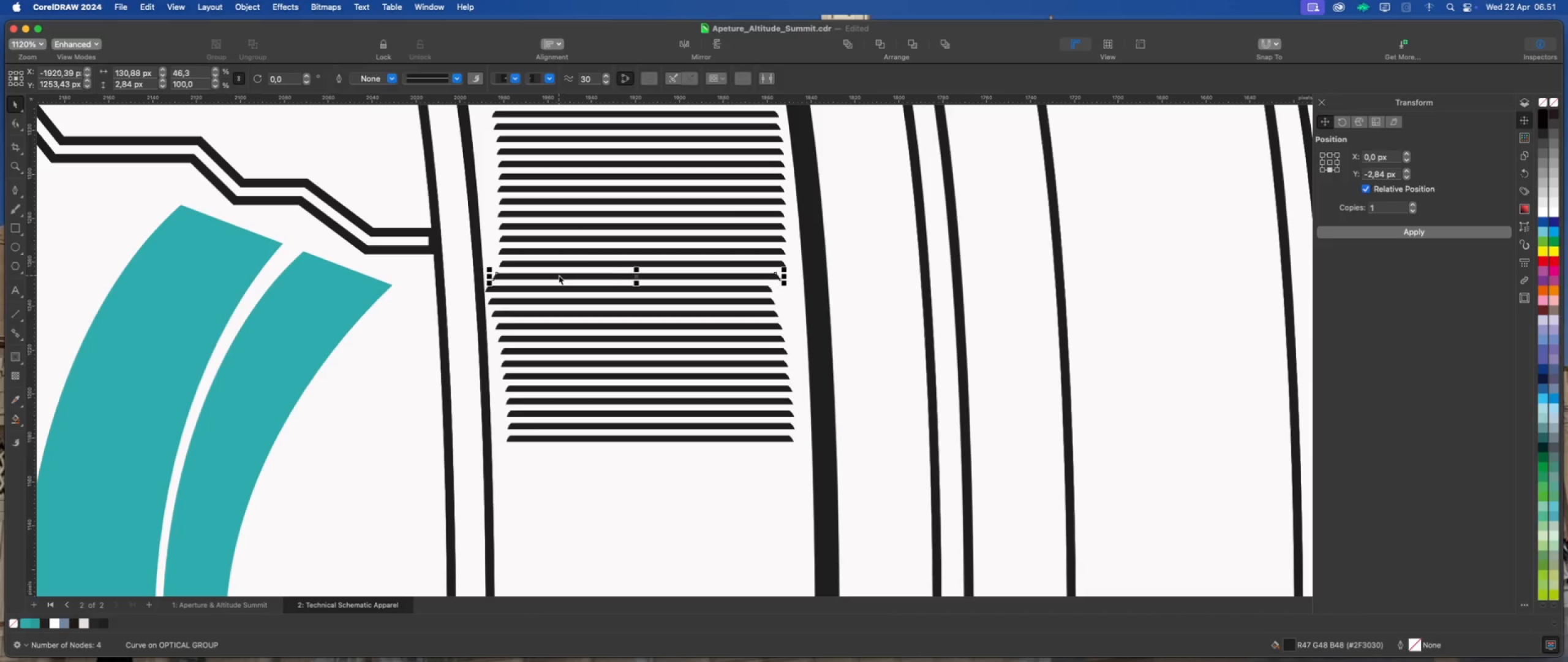 
key(ArrowRight)
 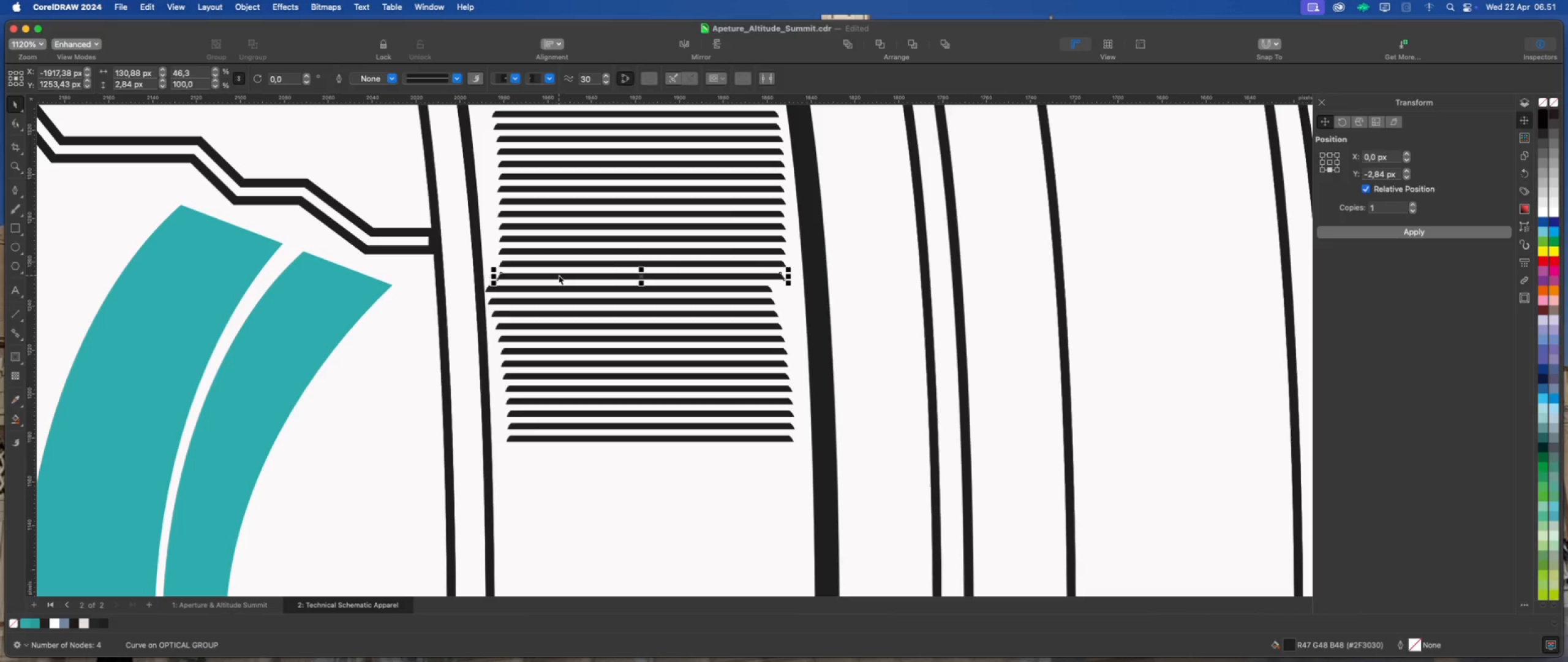 
key(ArrowRight)
 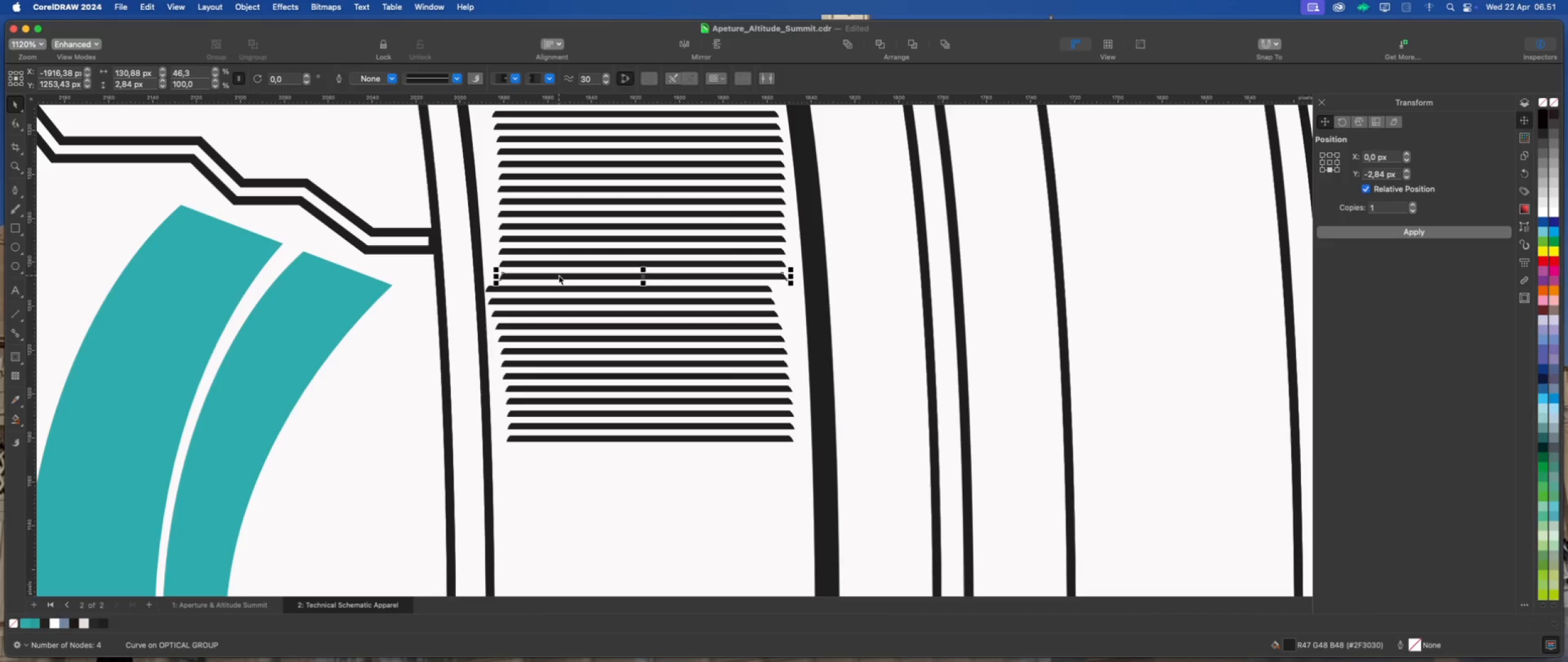 
key(ArrowRight)
 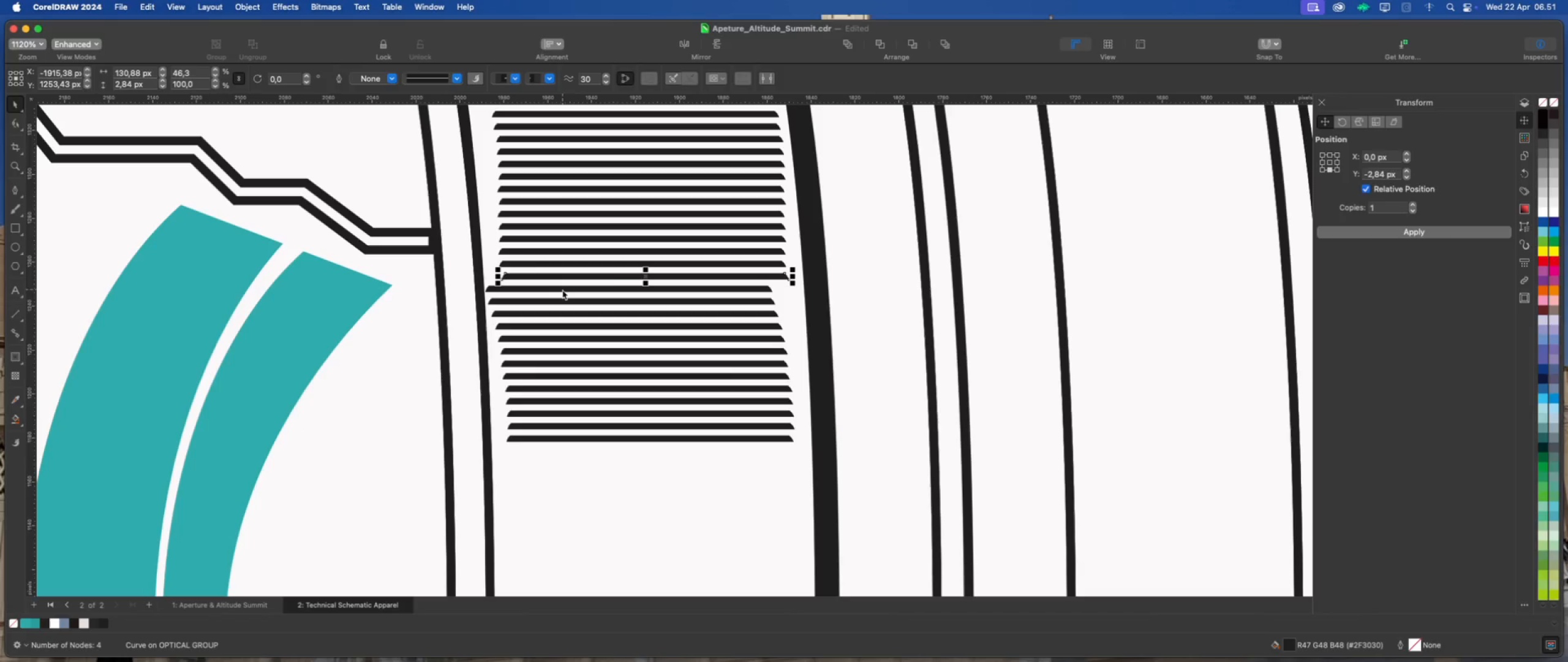 
left_click([567, 290])
 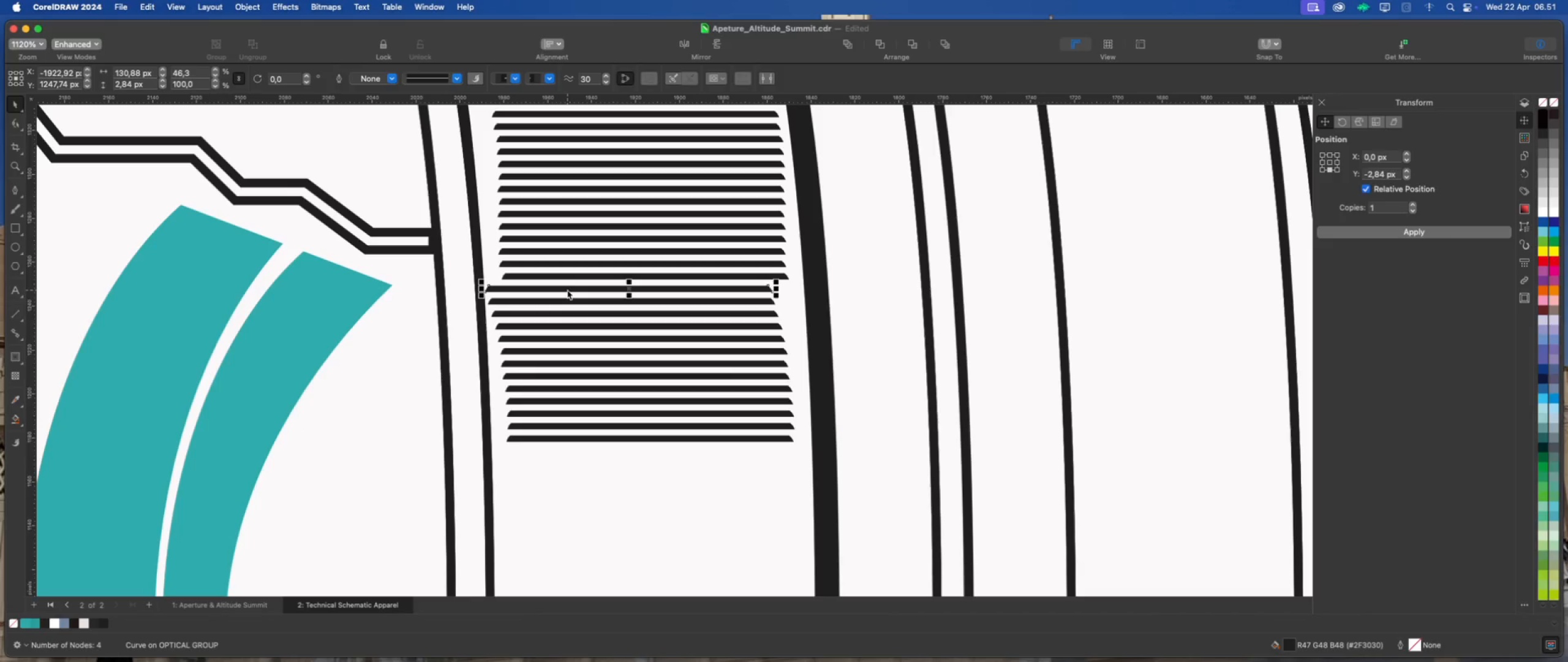 
key(ArrowRight)
 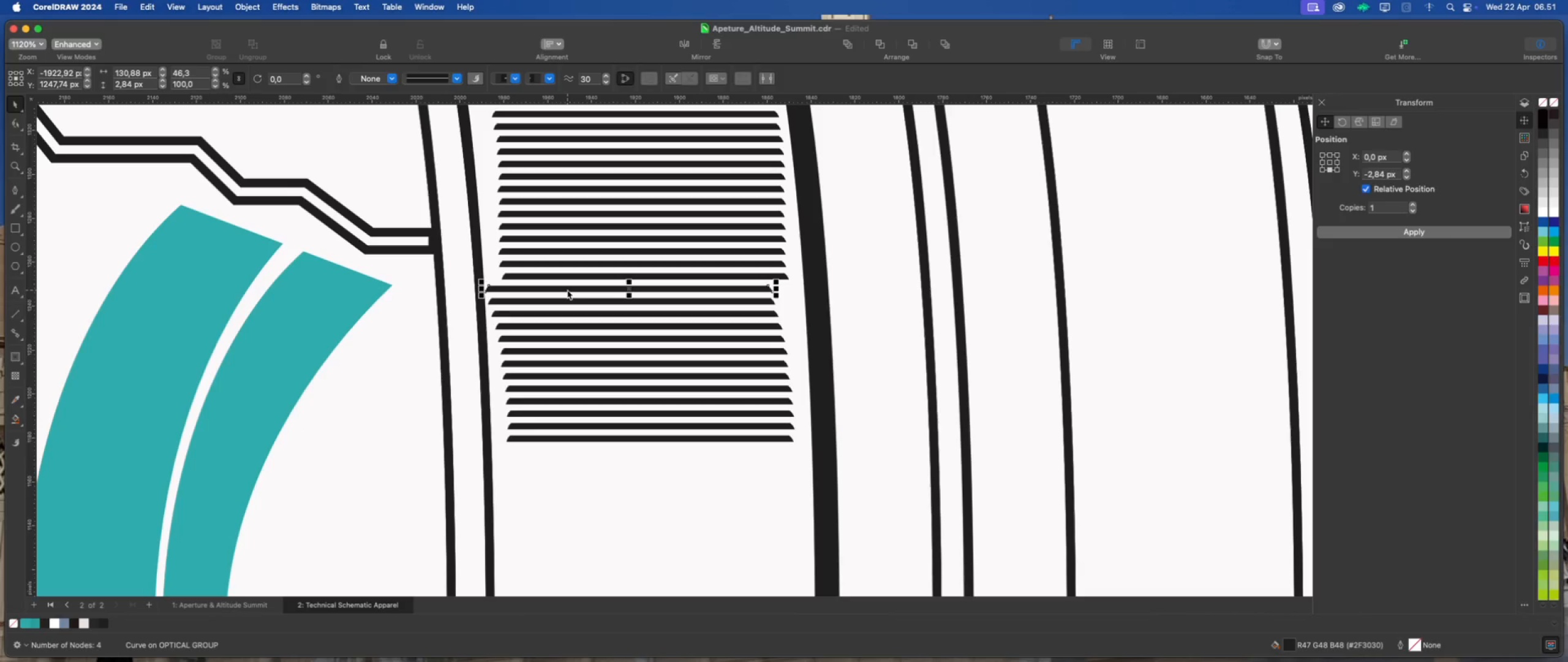 
key(ArrowRight)
 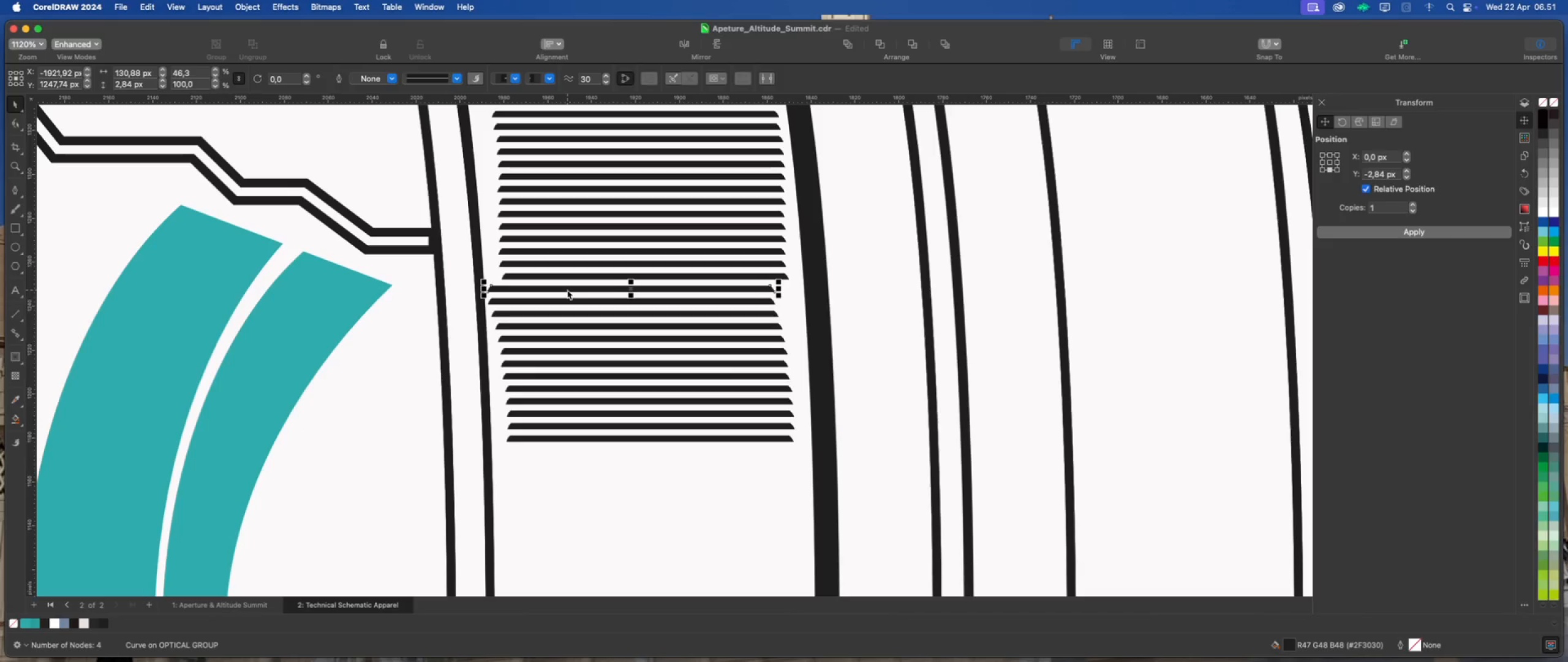 
key(ArrowRight)
 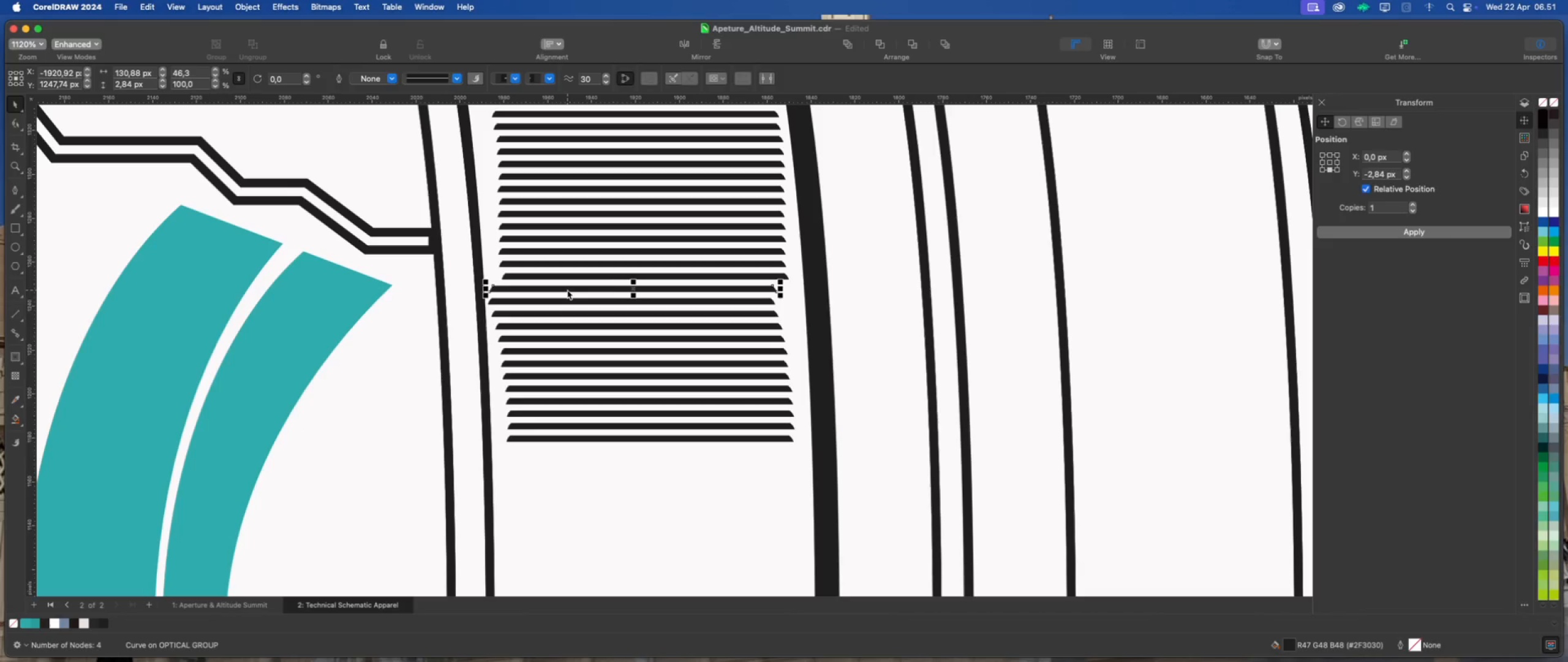 
key(ArrowRight)
 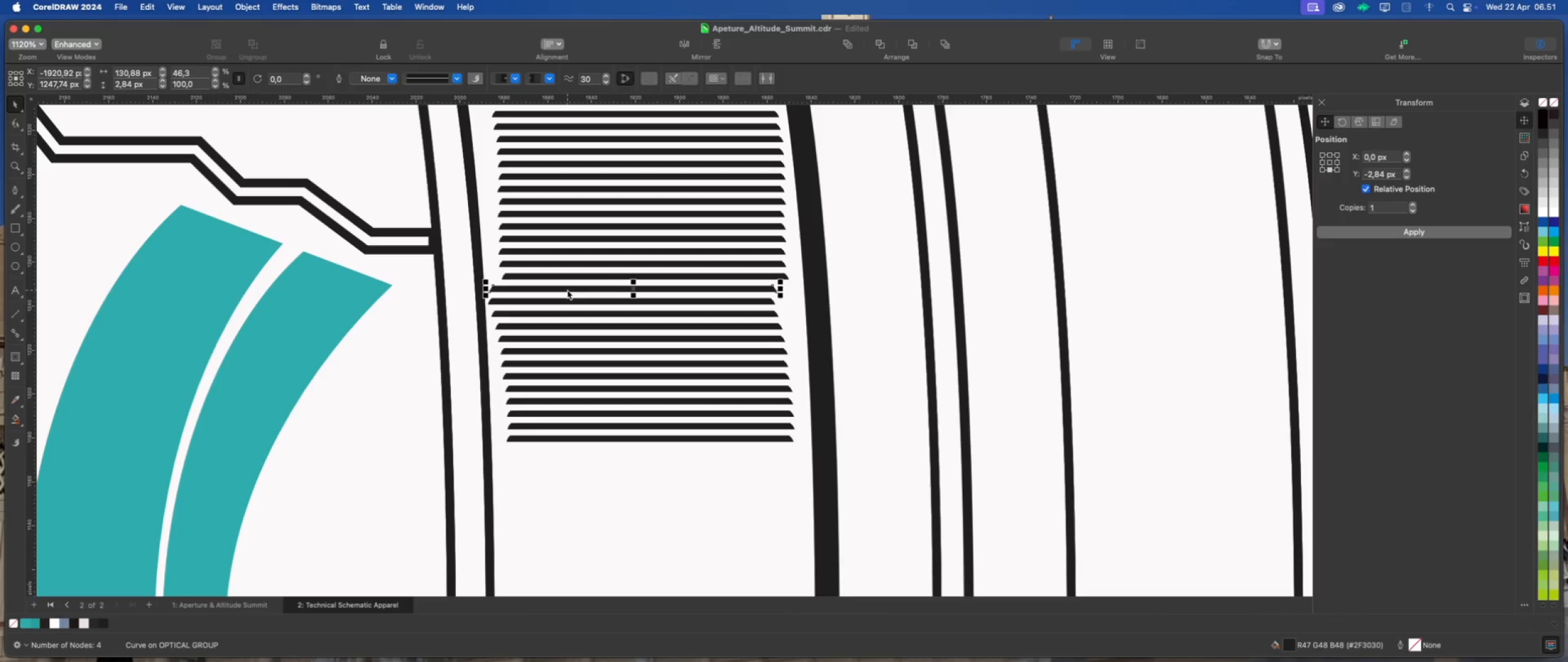 
key(ArrowRight)
 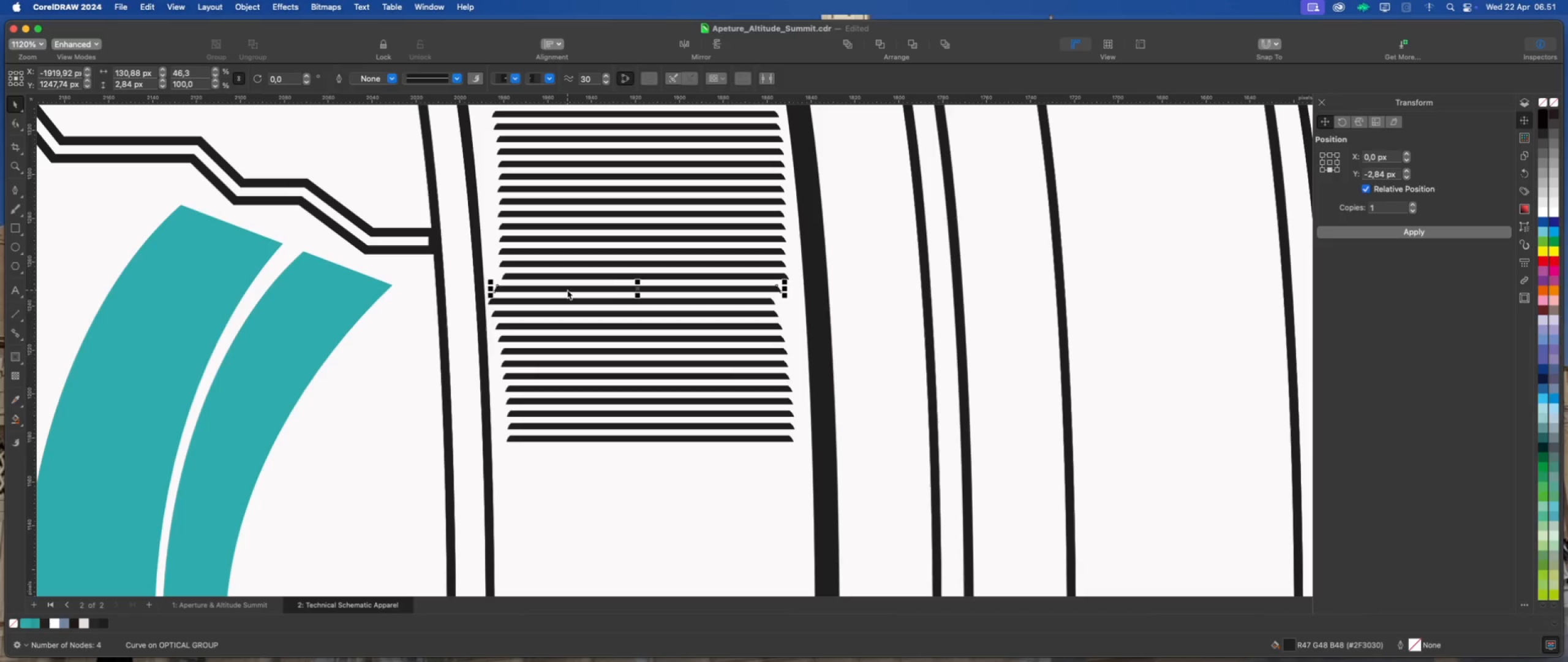 
key(ArrowRight)
 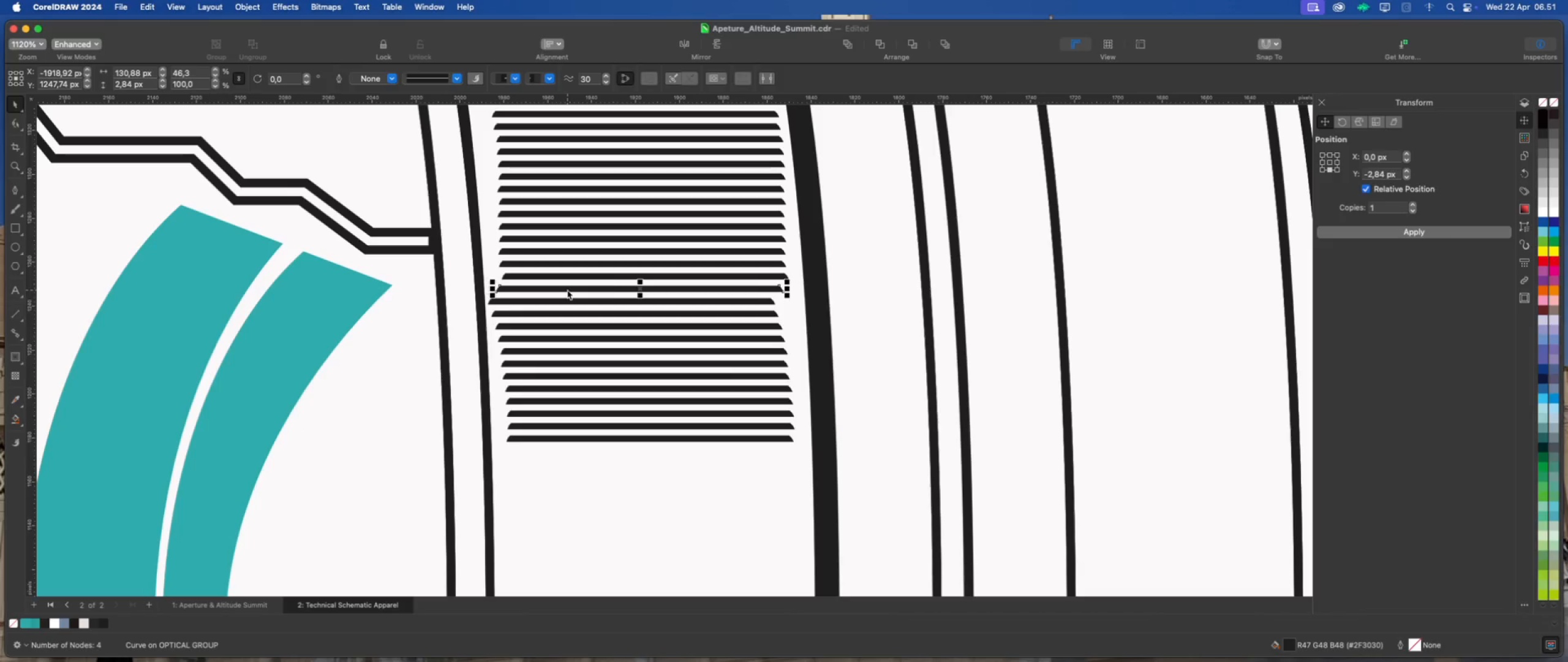 
key(ArrowRight)
 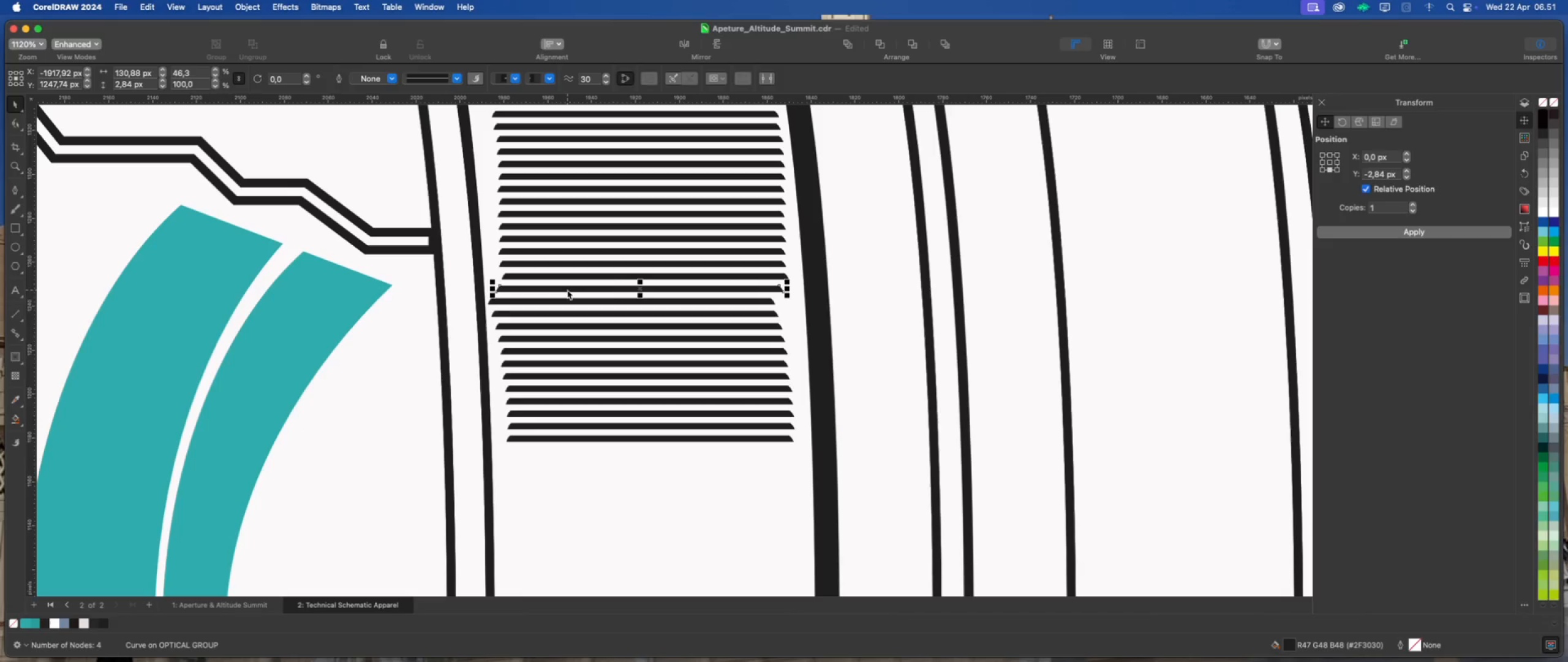 
key(ArrowRight)
 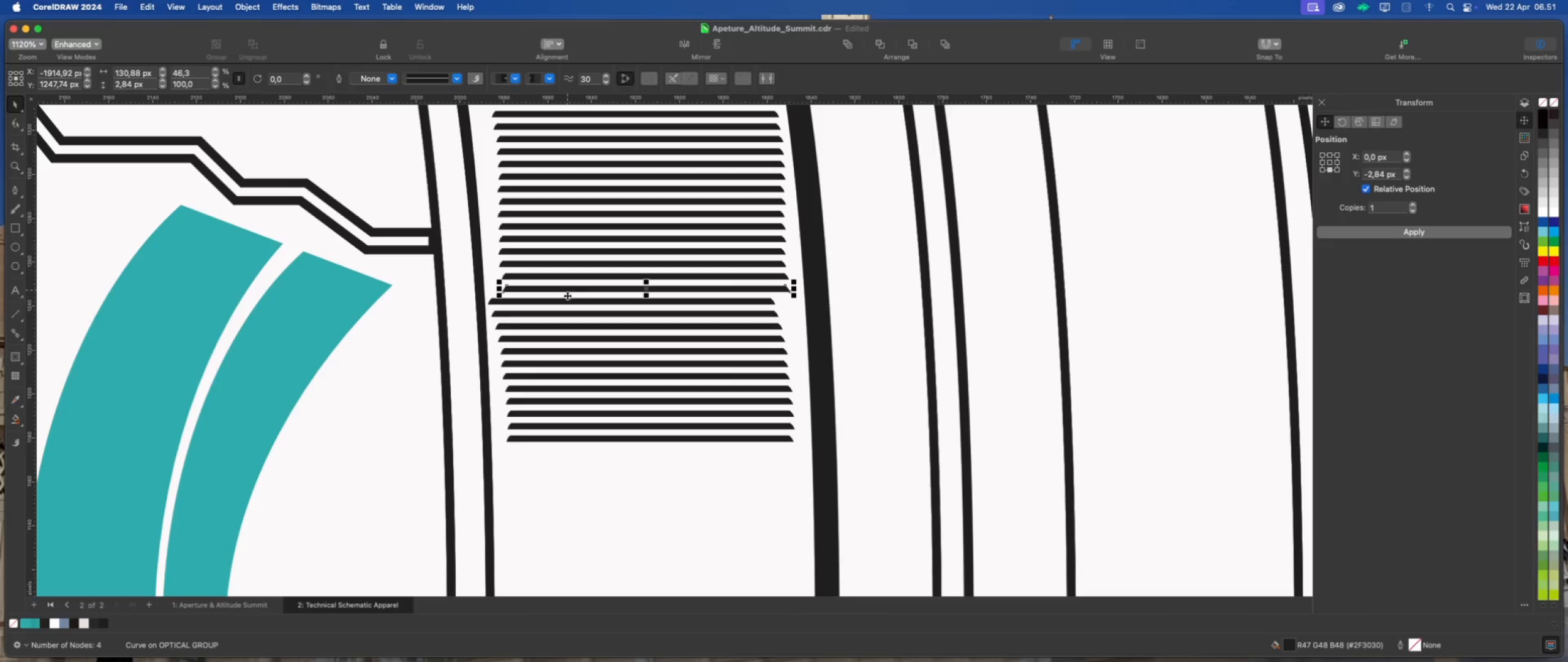 
left_click([567, 302])
 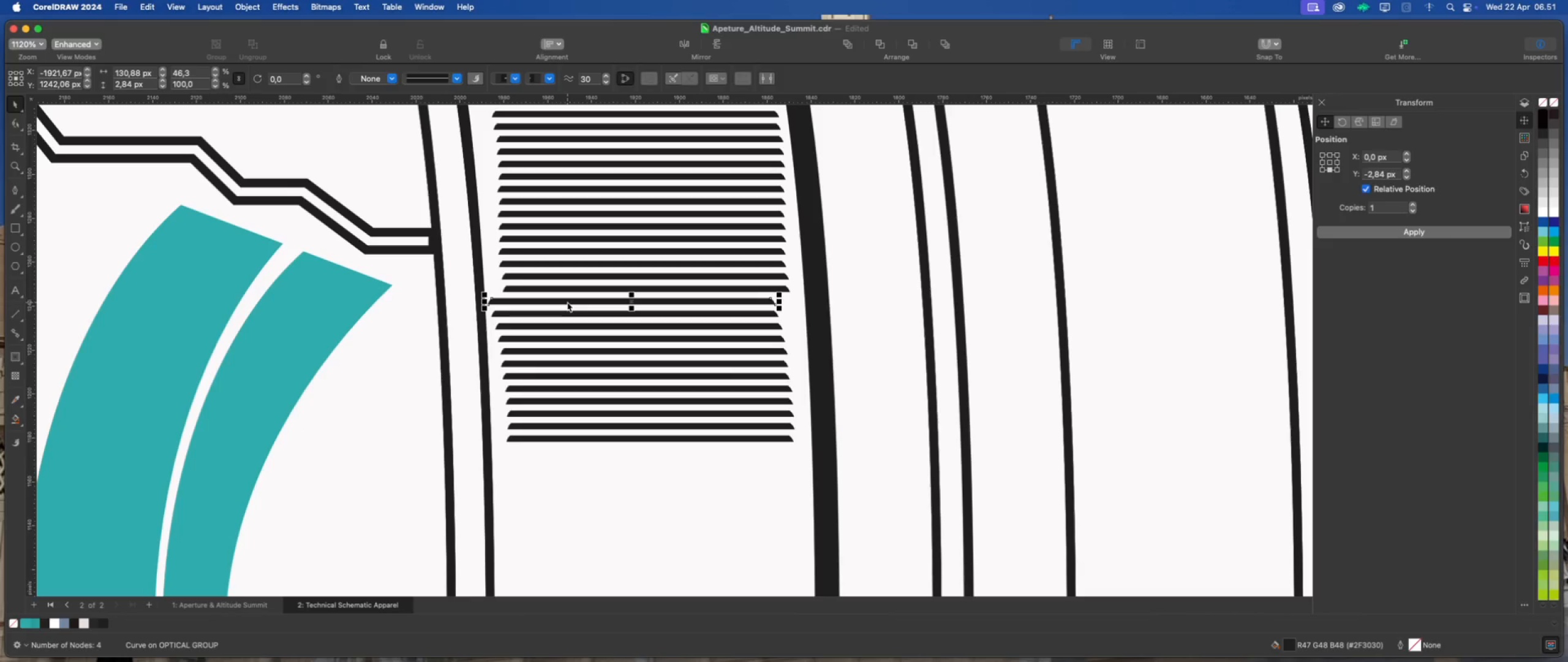 
key(ArrowRight)
 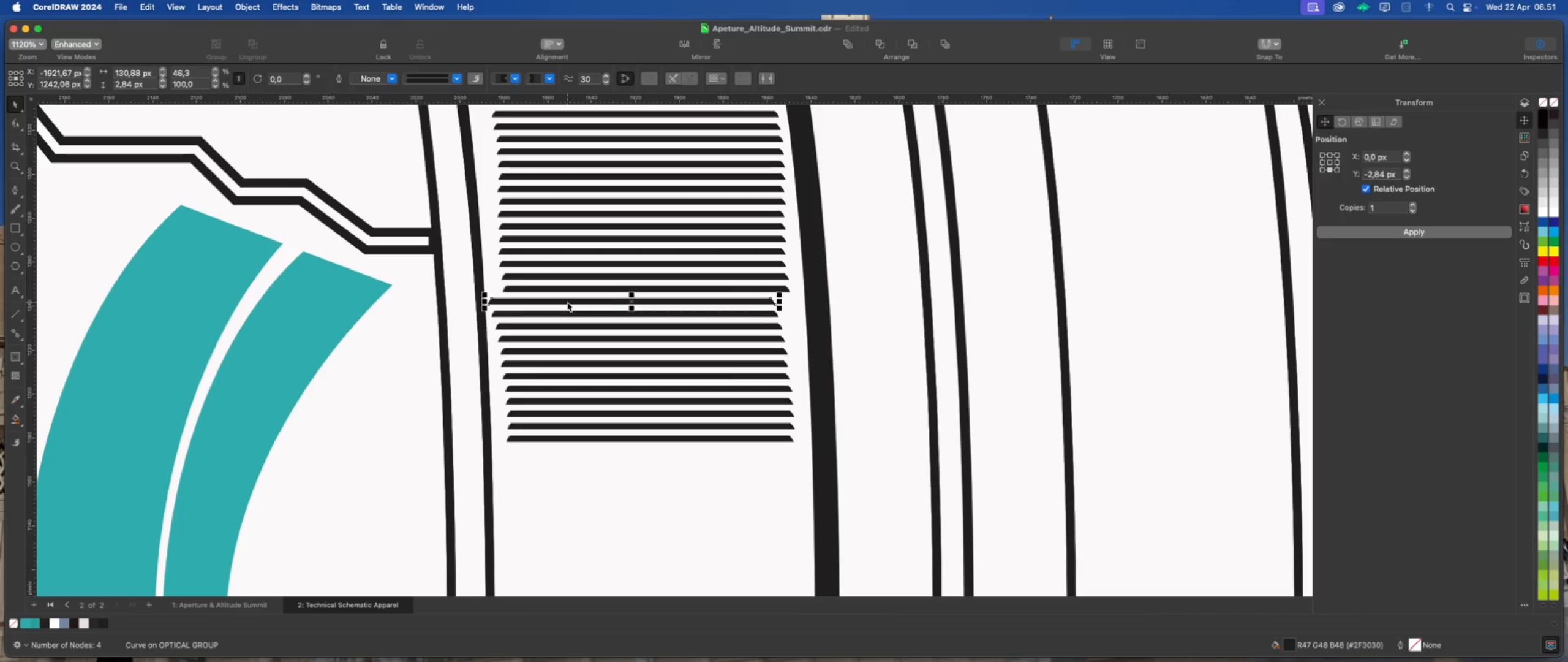 
key(ArrowRight)
 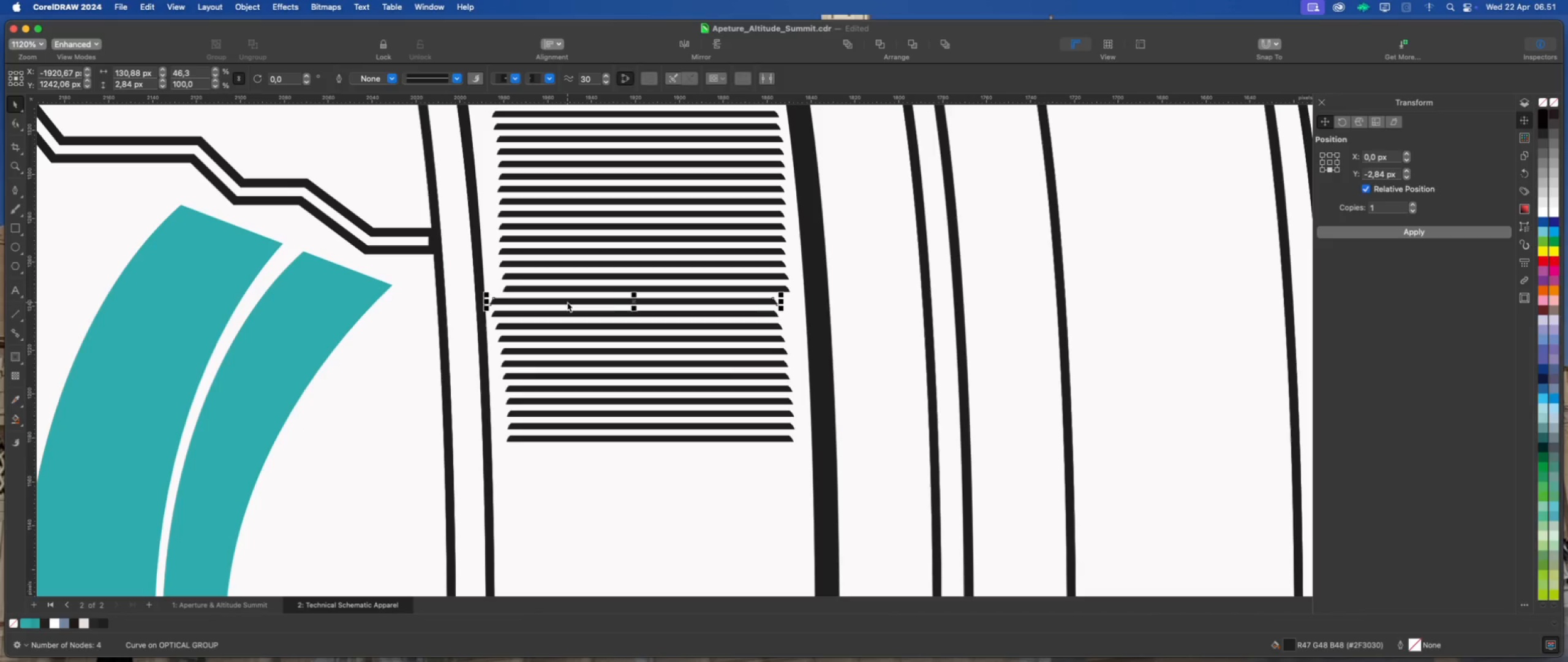 
key(ArrowRight)
 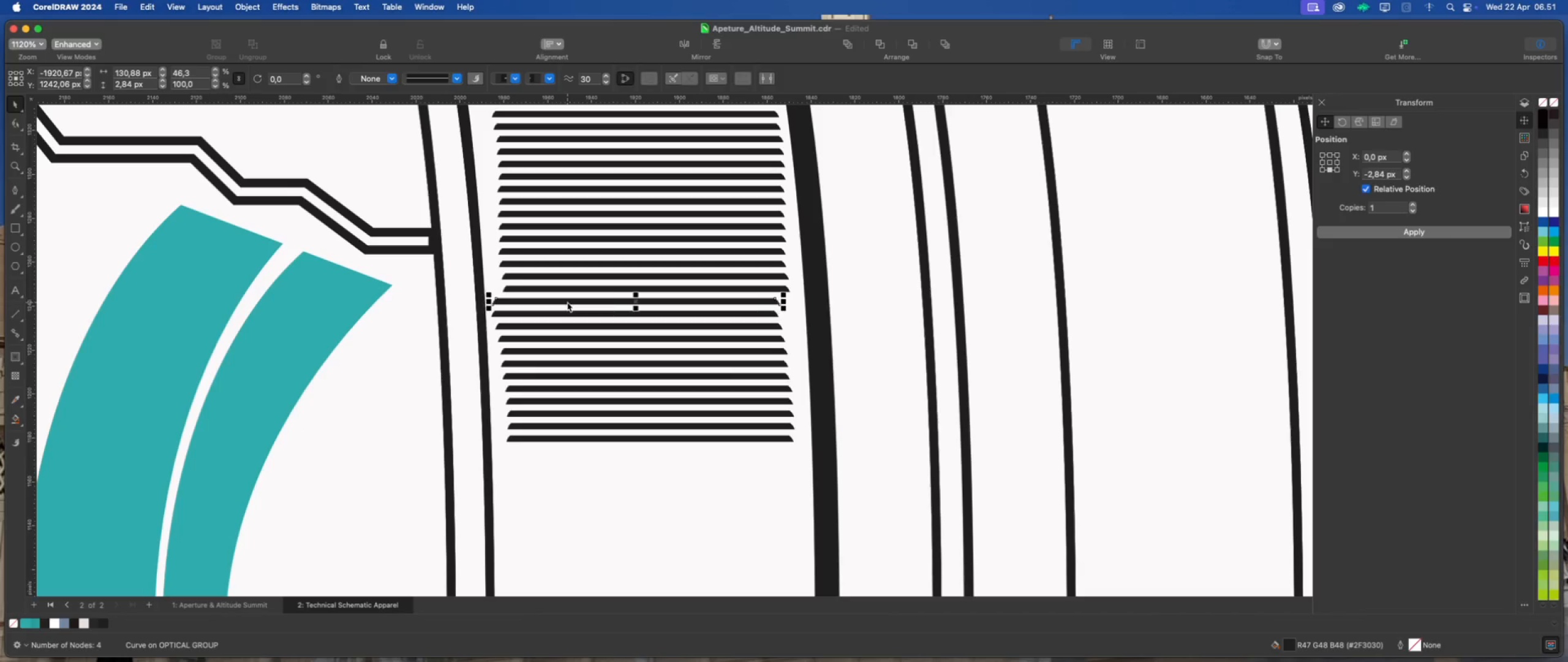 
key(ArrowRight)
 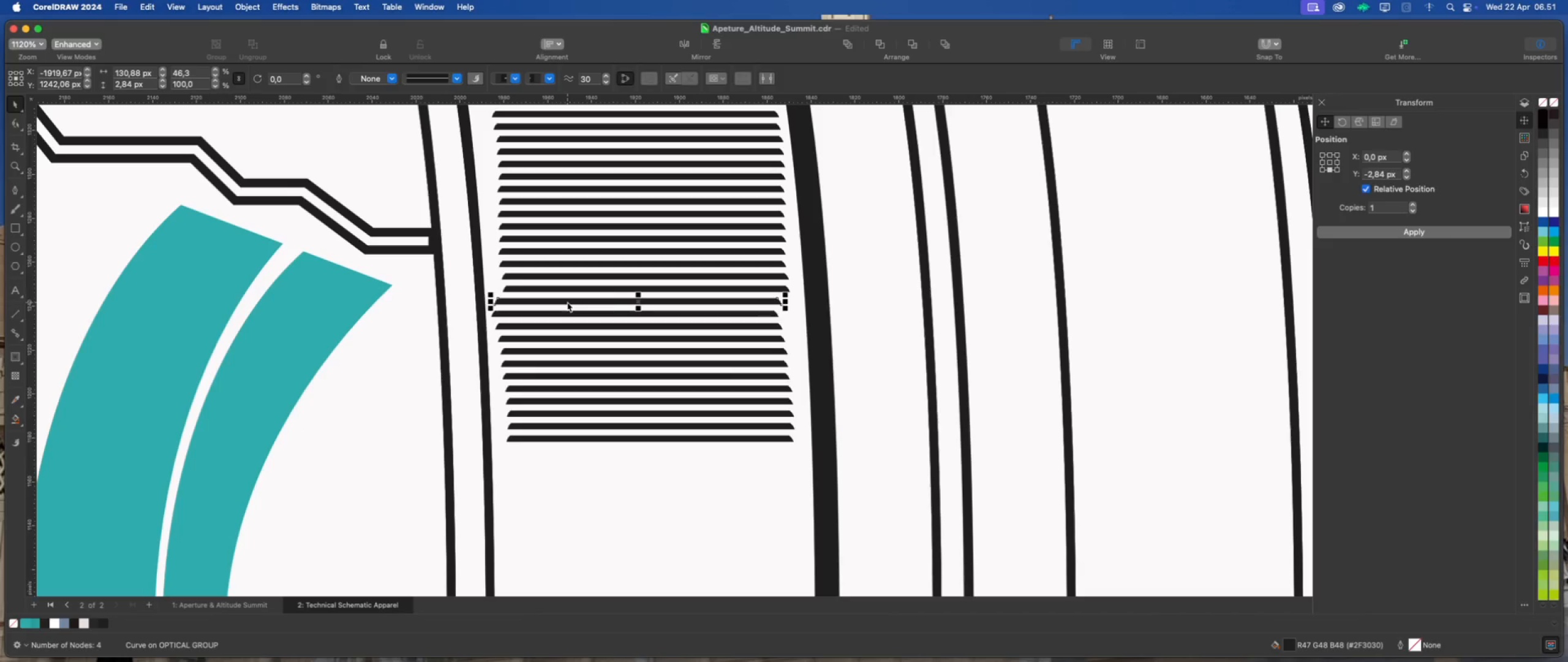 
key(ArrowRight)
 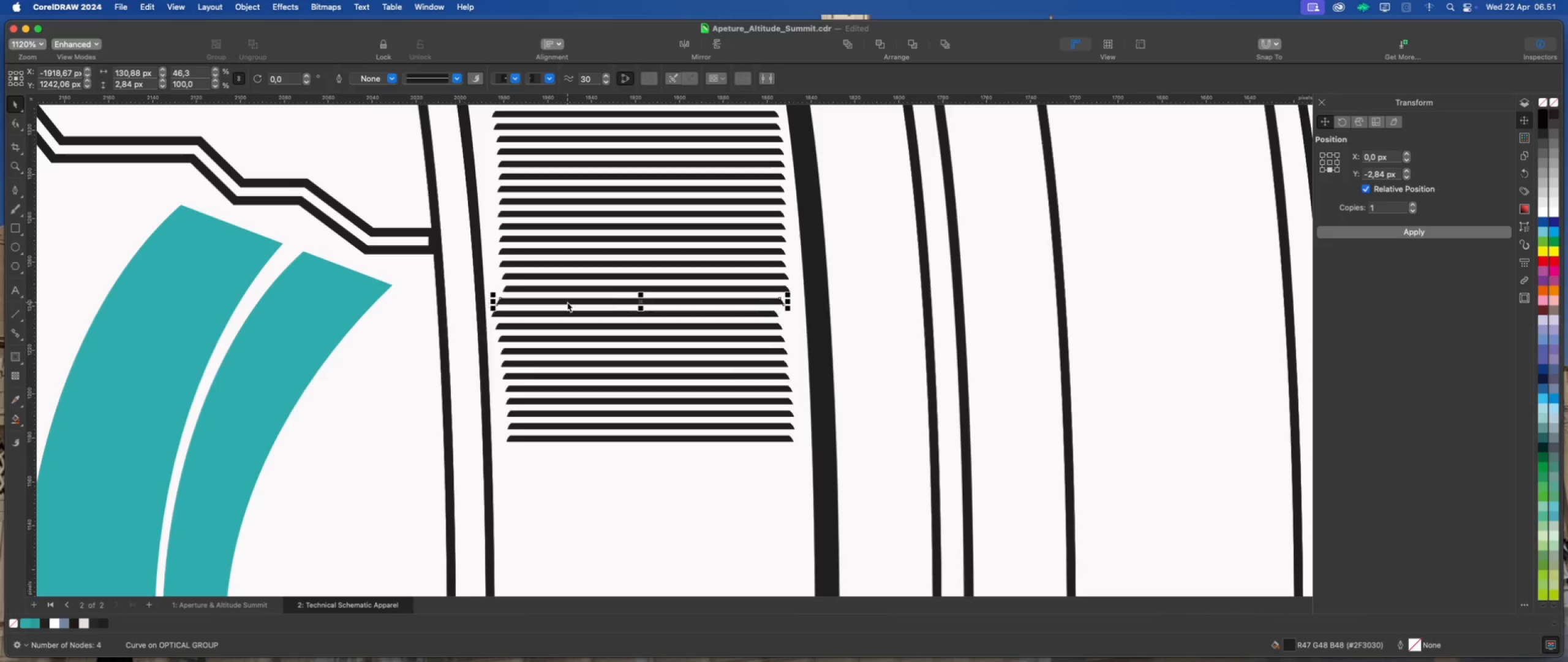 
key(ArrowRight)
 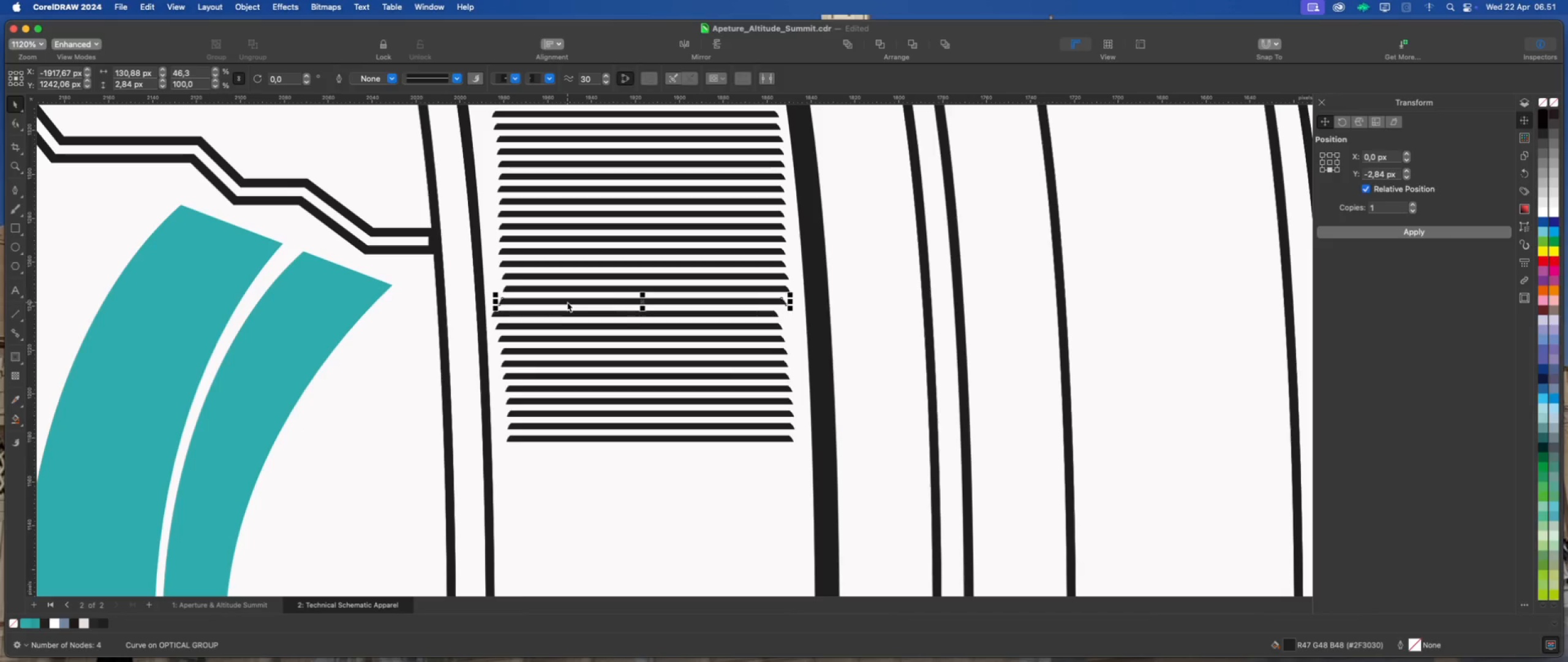 
key(ArrowRight)
 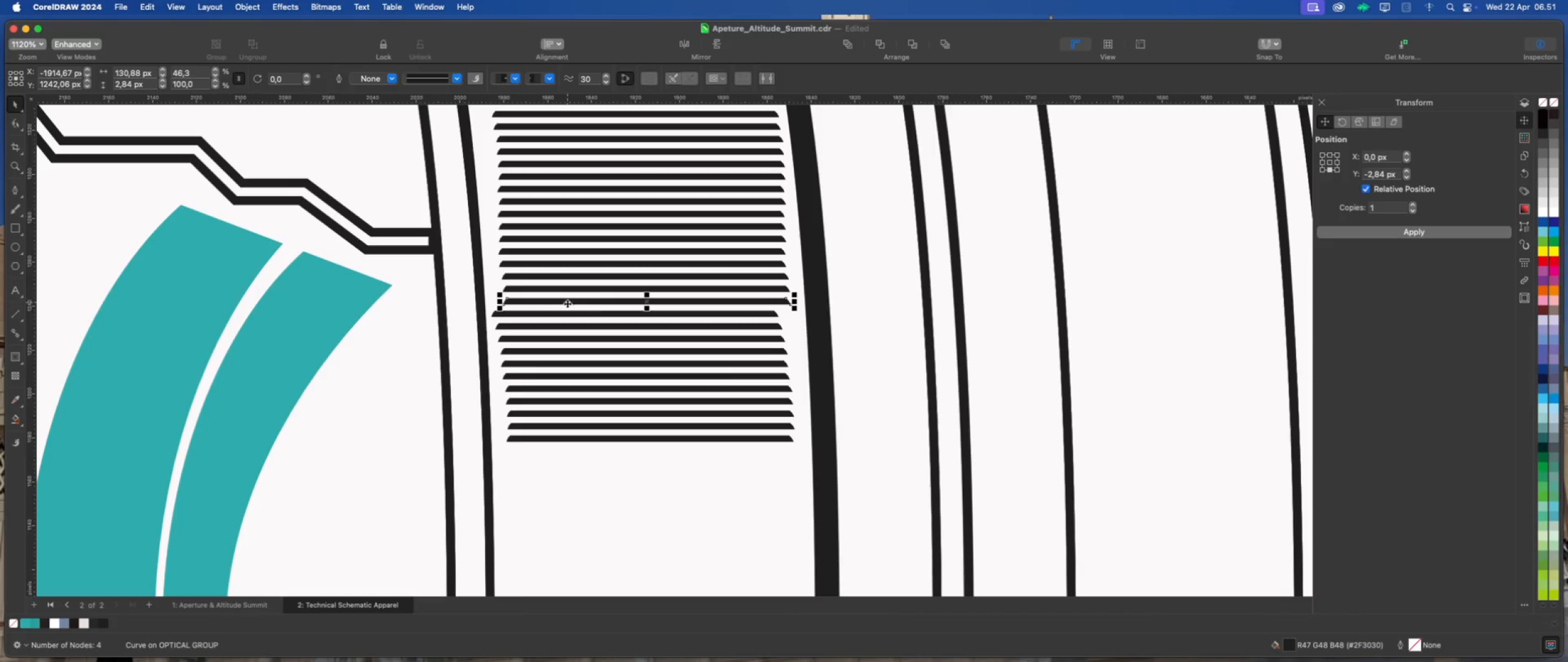 
left_click([573, 313])
 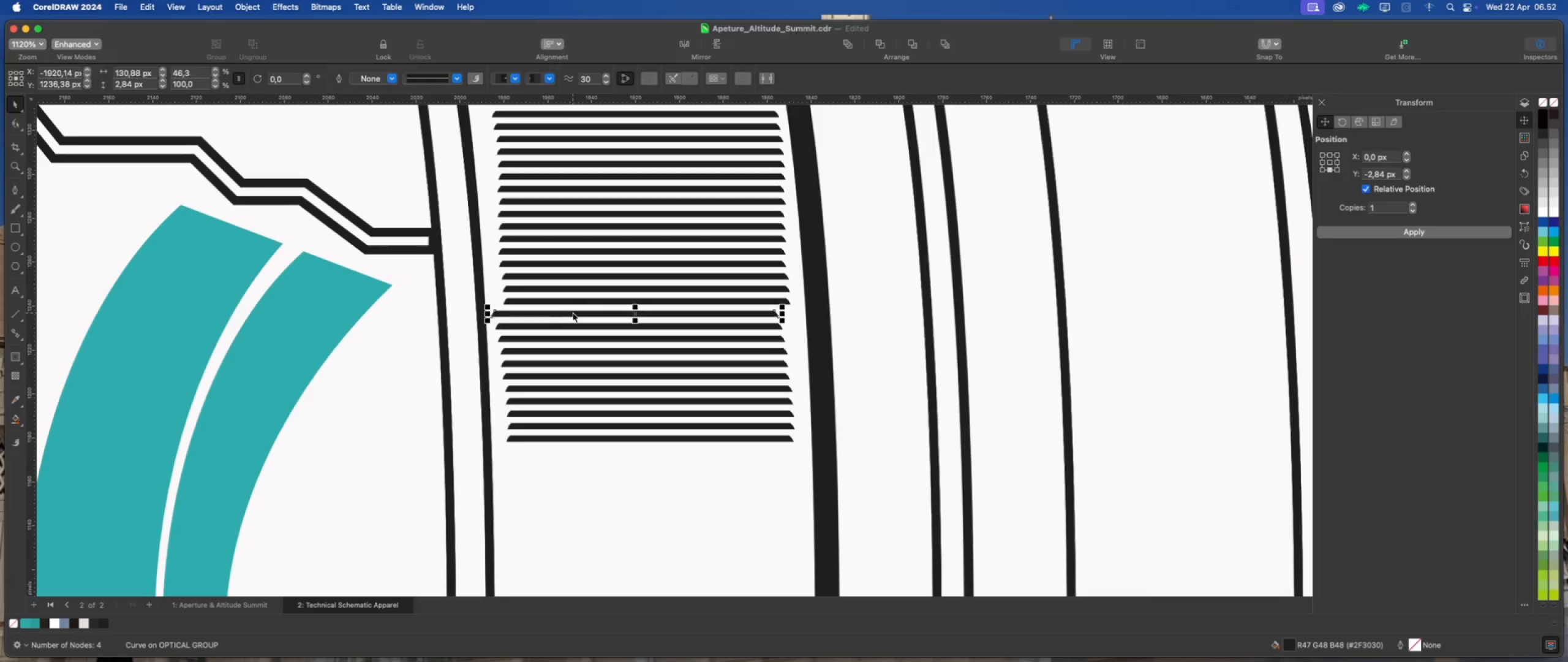 
key(ArrowRight)
 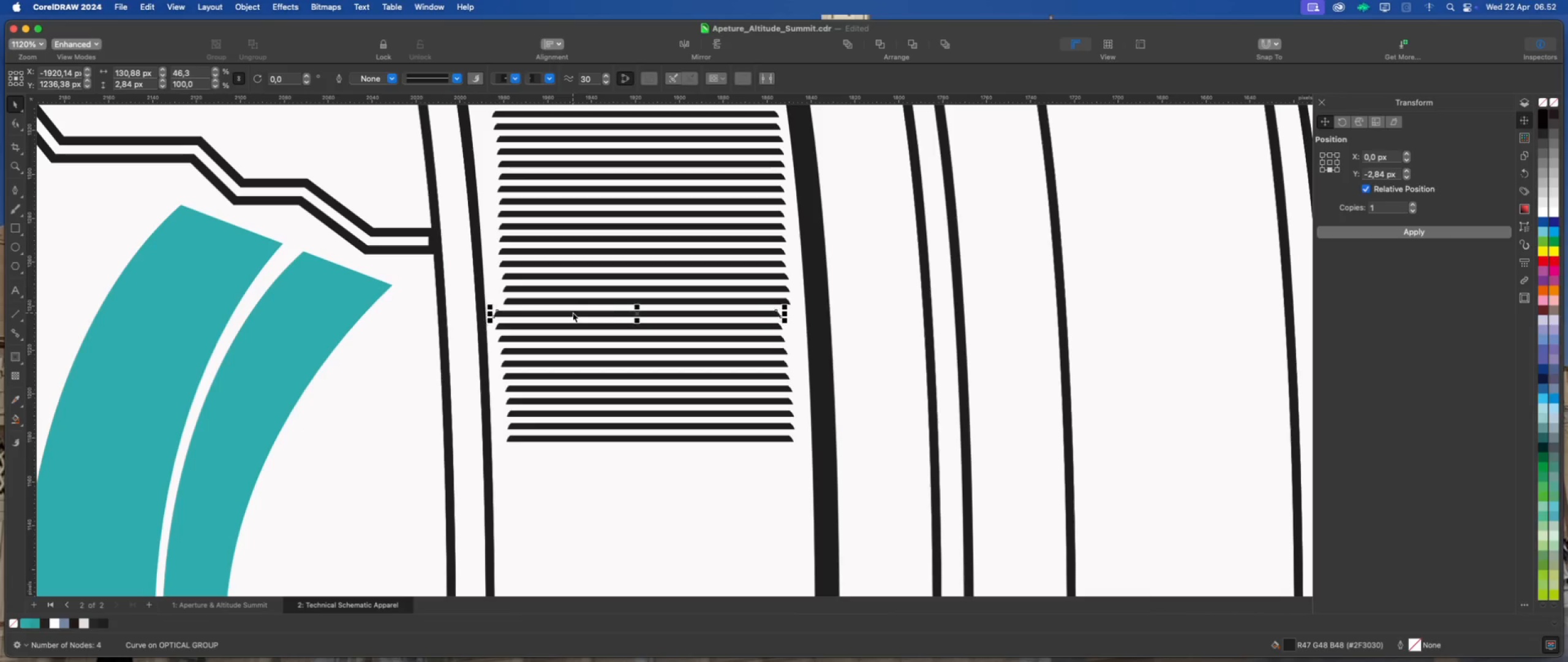 
key(ArrowRight)
 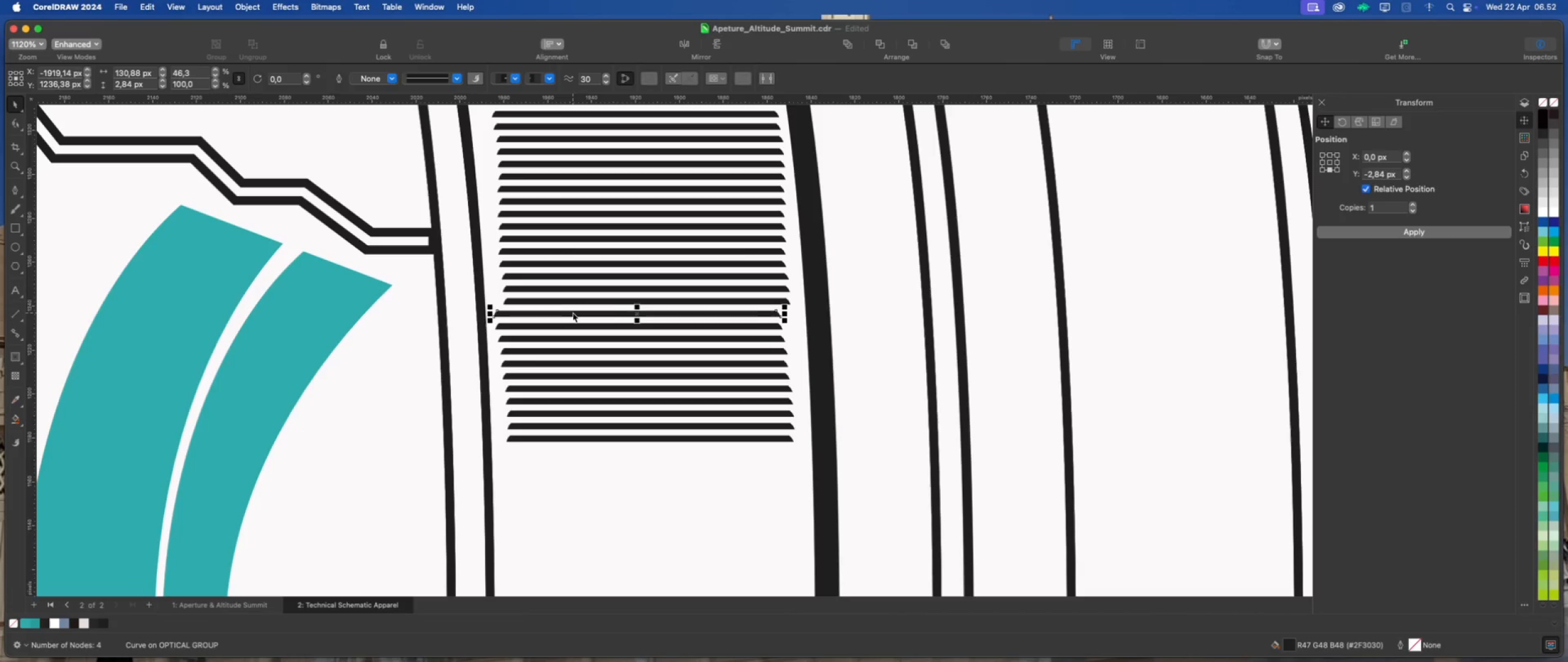 
key(ArrowRight)
 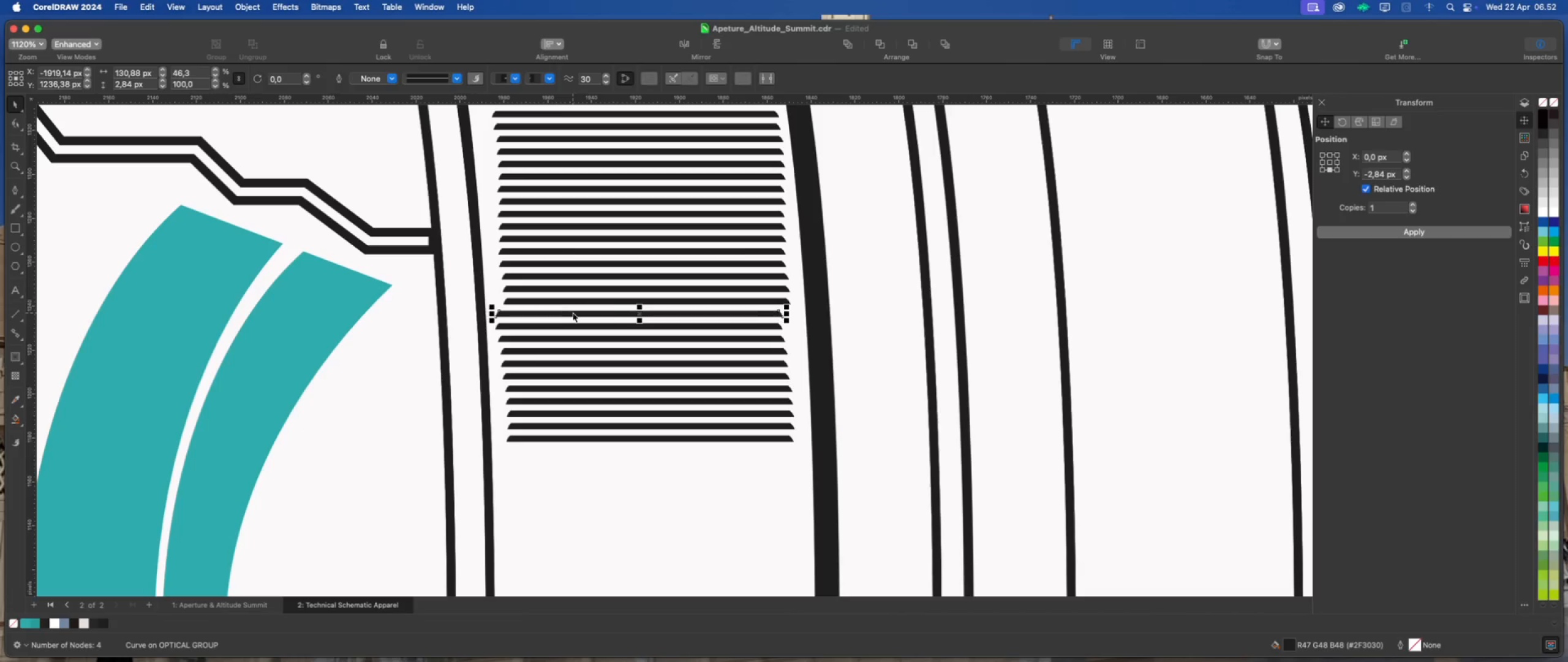 
key(ArrowRight)
 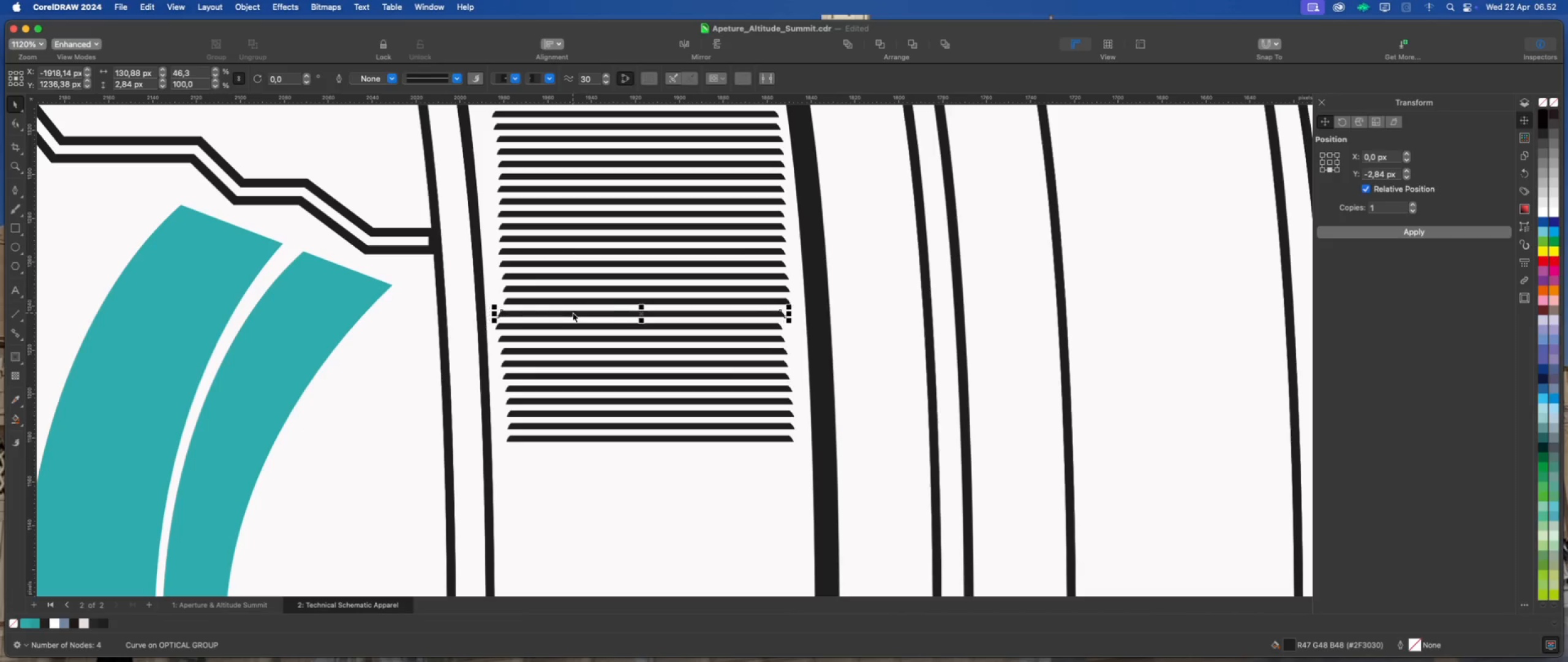 
key(ArrowRight)
 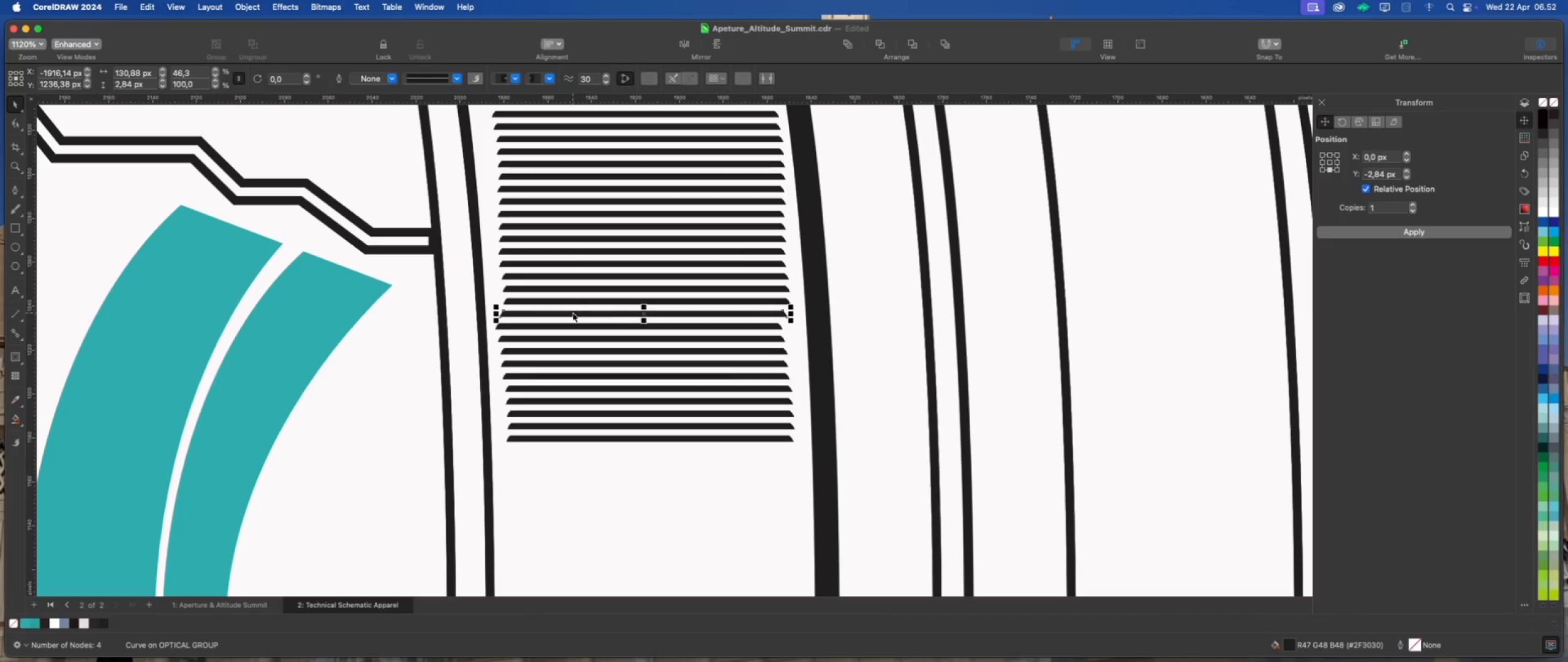 
key(ArrowRight)
 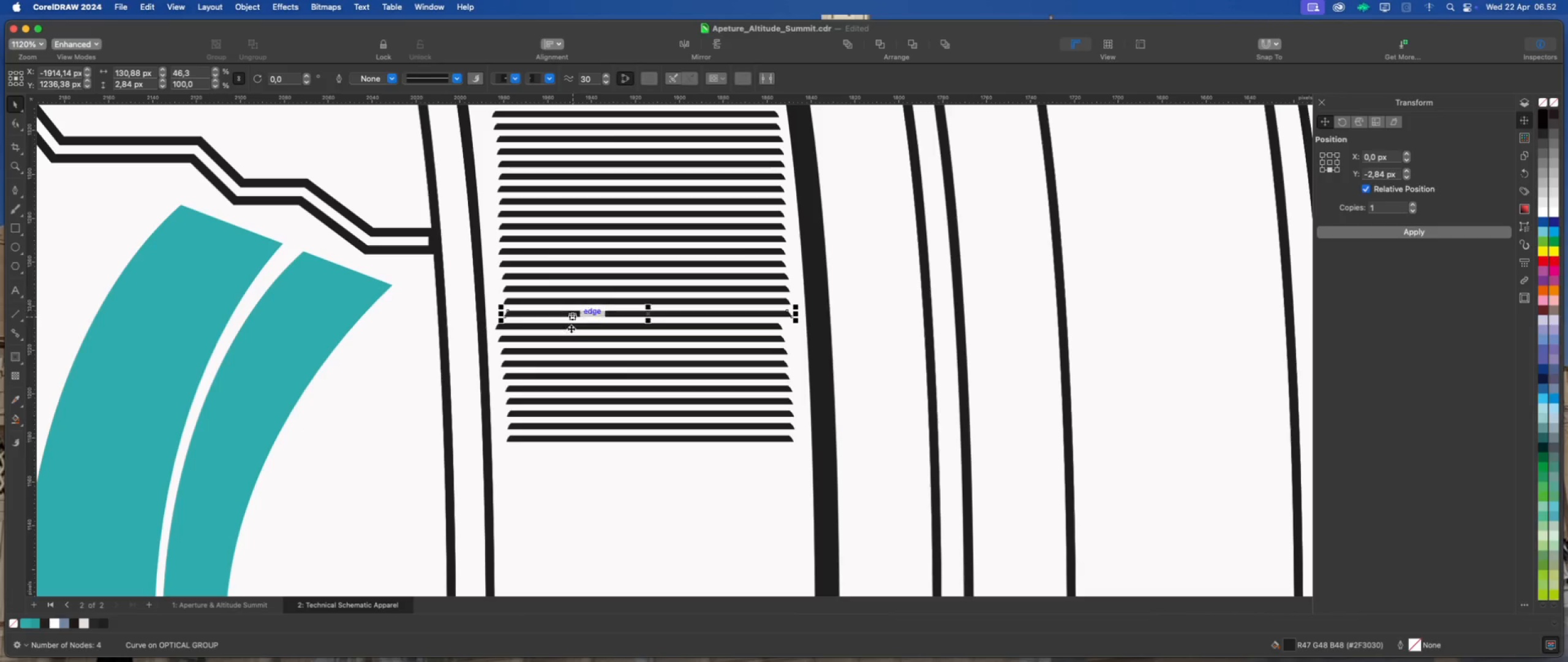 
left_click([576, 324])
 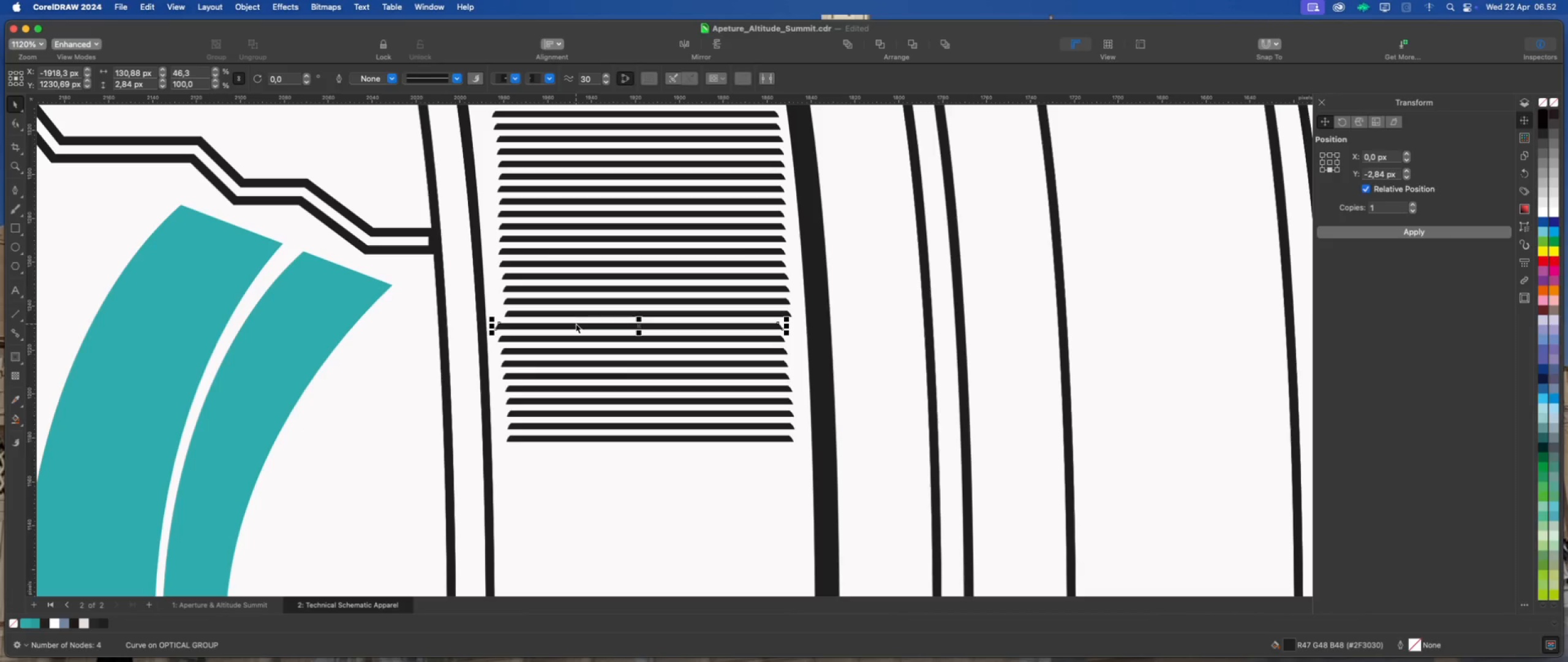 
key(ArrowRight)
 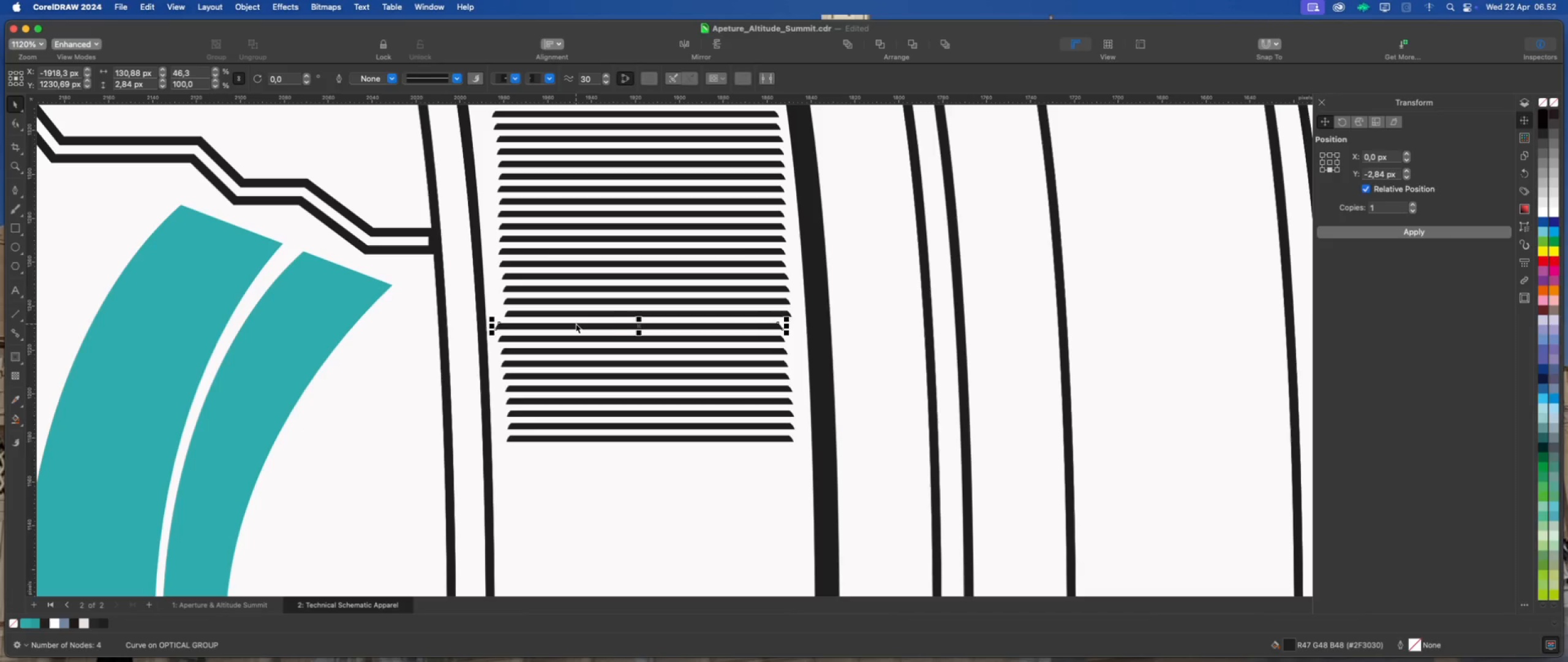 
key(ArrowRight)
 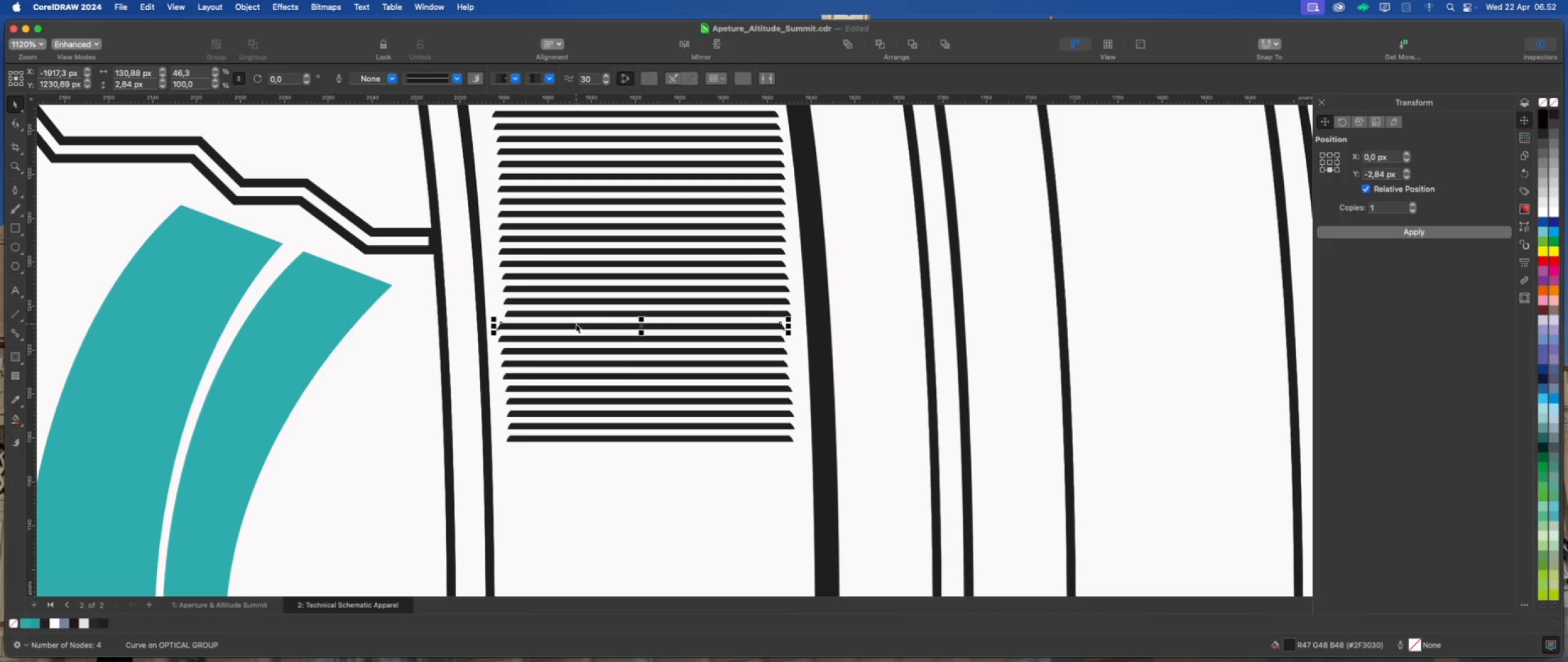 
key(ArrowRight)
 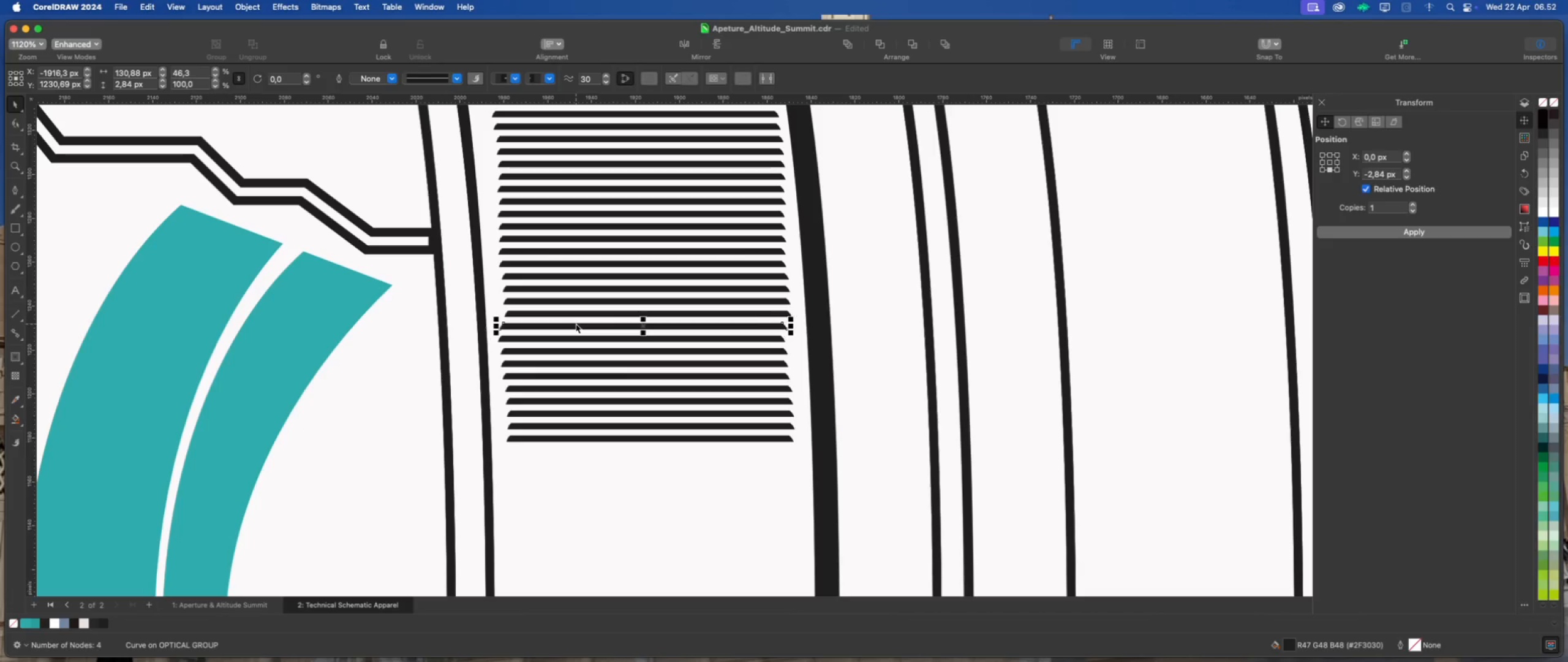 
key(ArrowRight)
 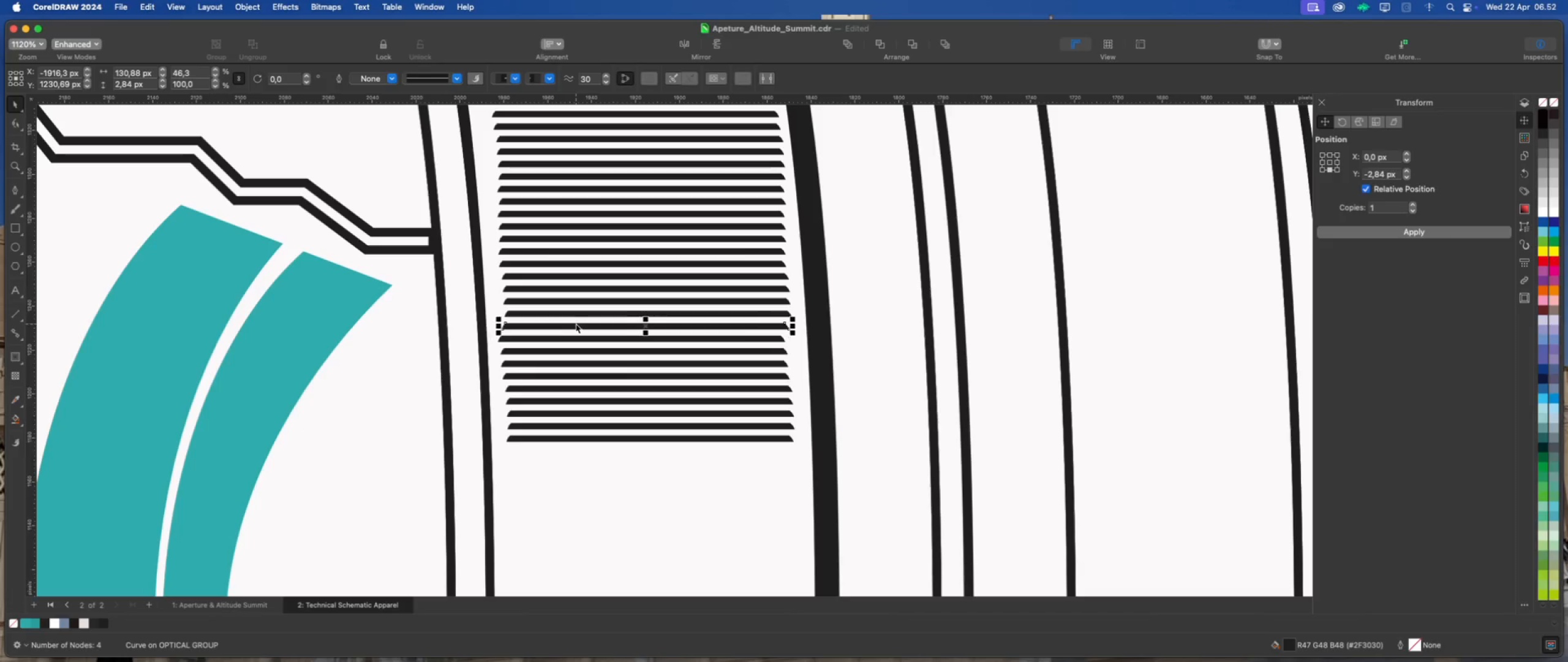 
key(ArrowRight)
 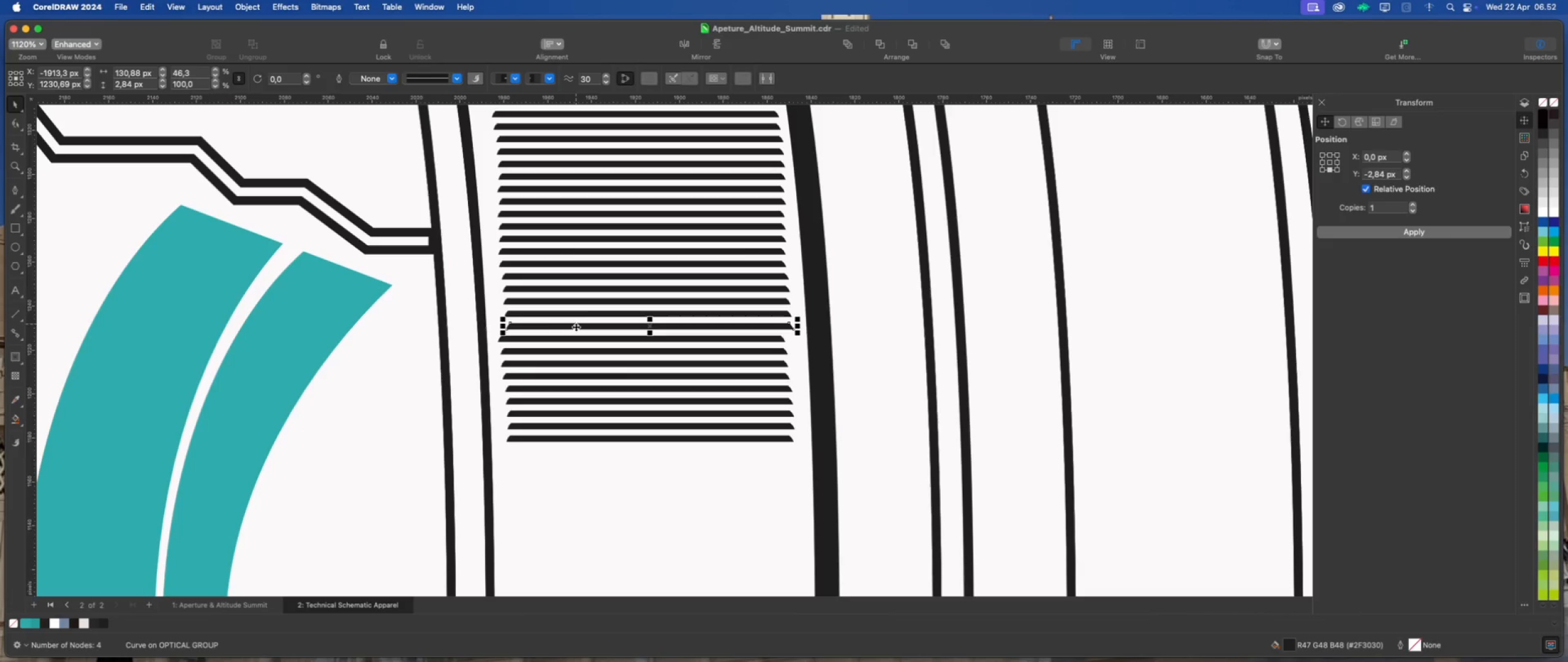 
left_click([577, 337])
 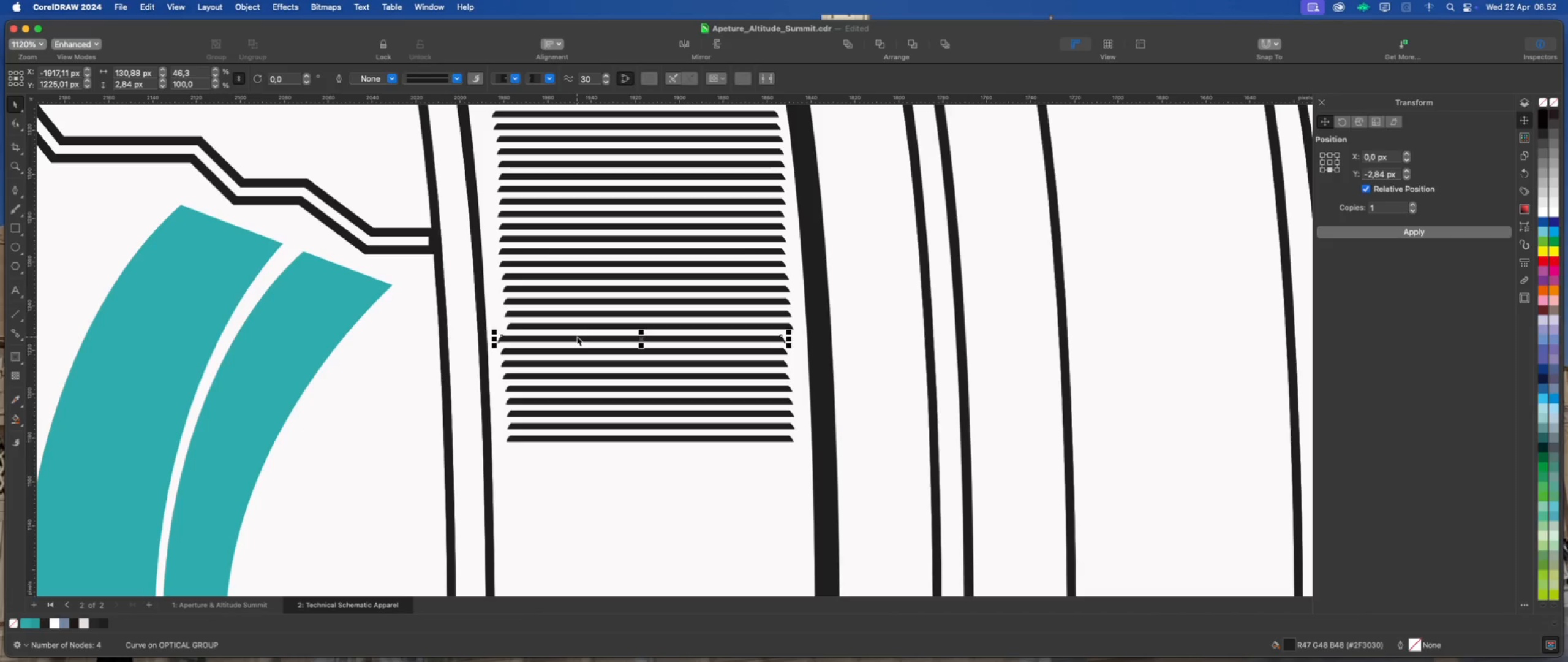 
key(ArrowRight)
 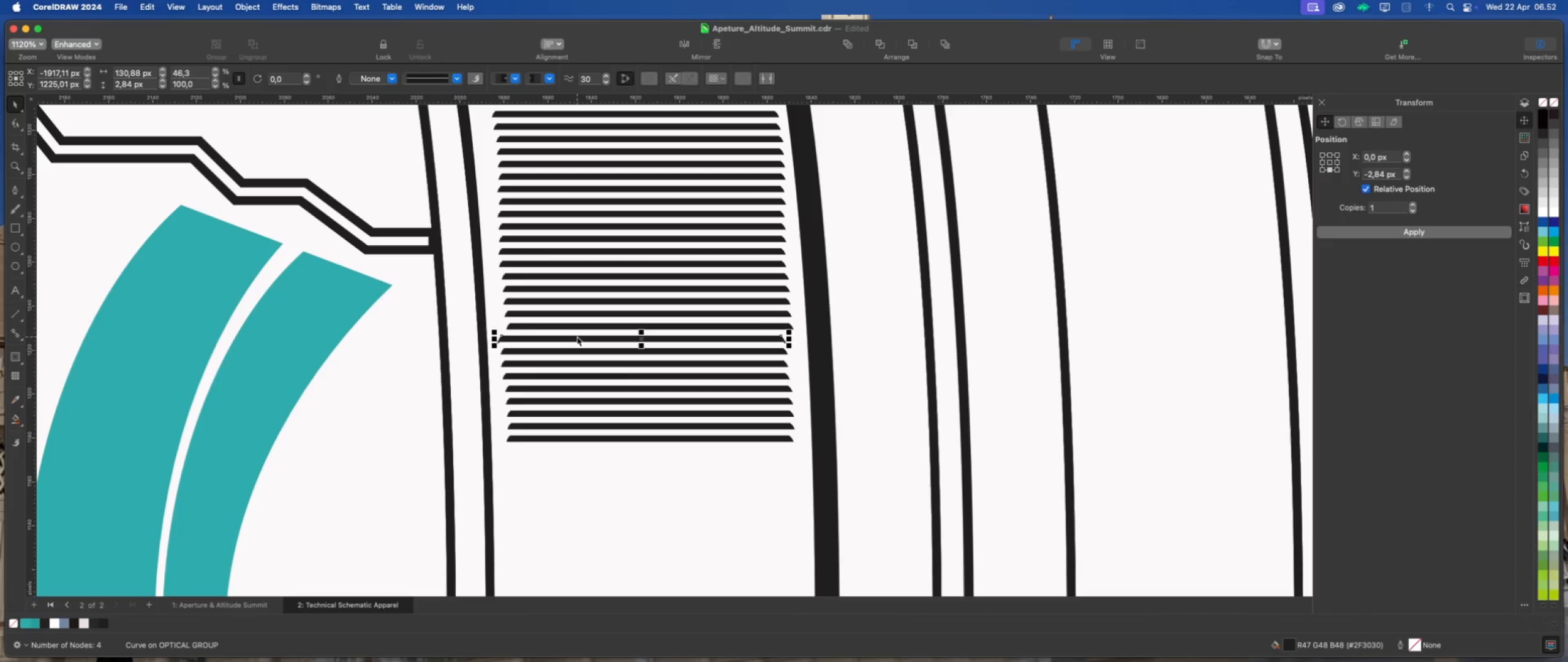 
key(ArrowRight)
 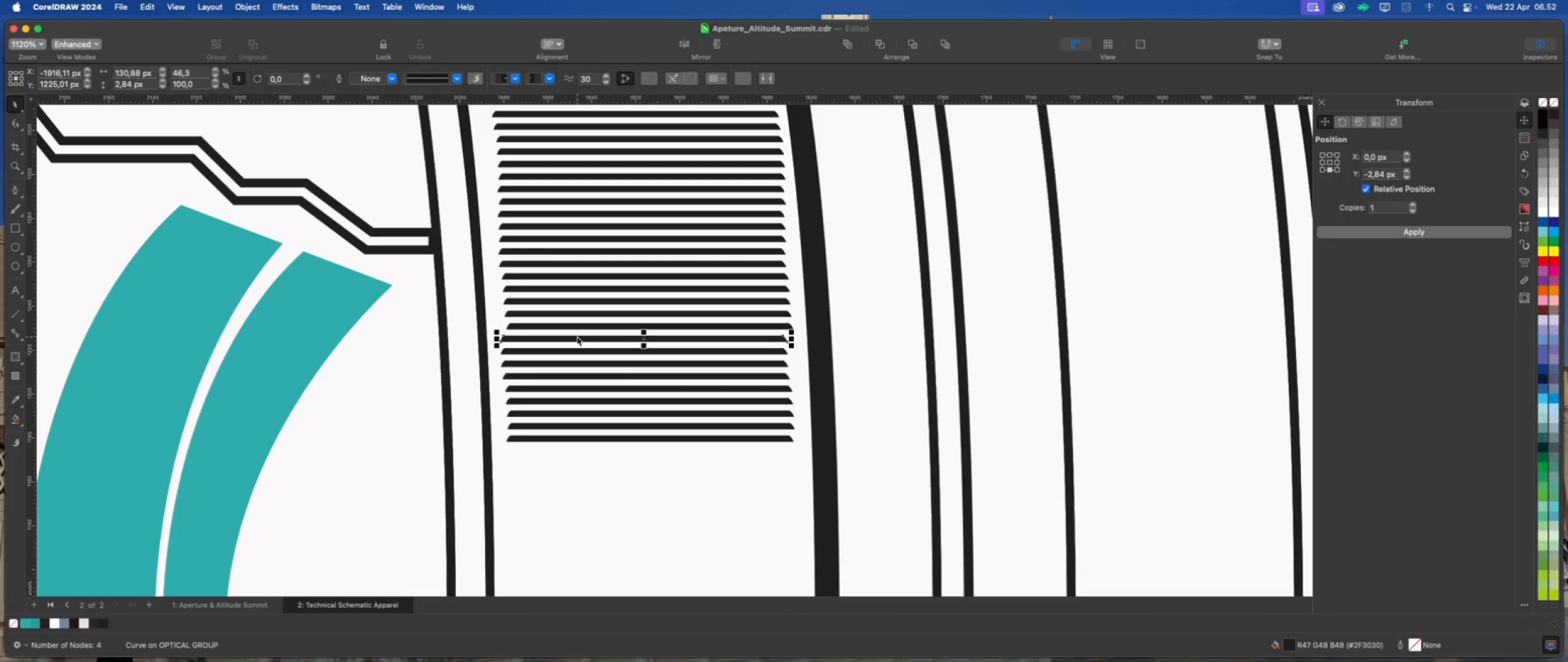 
key(ArrowRight)
 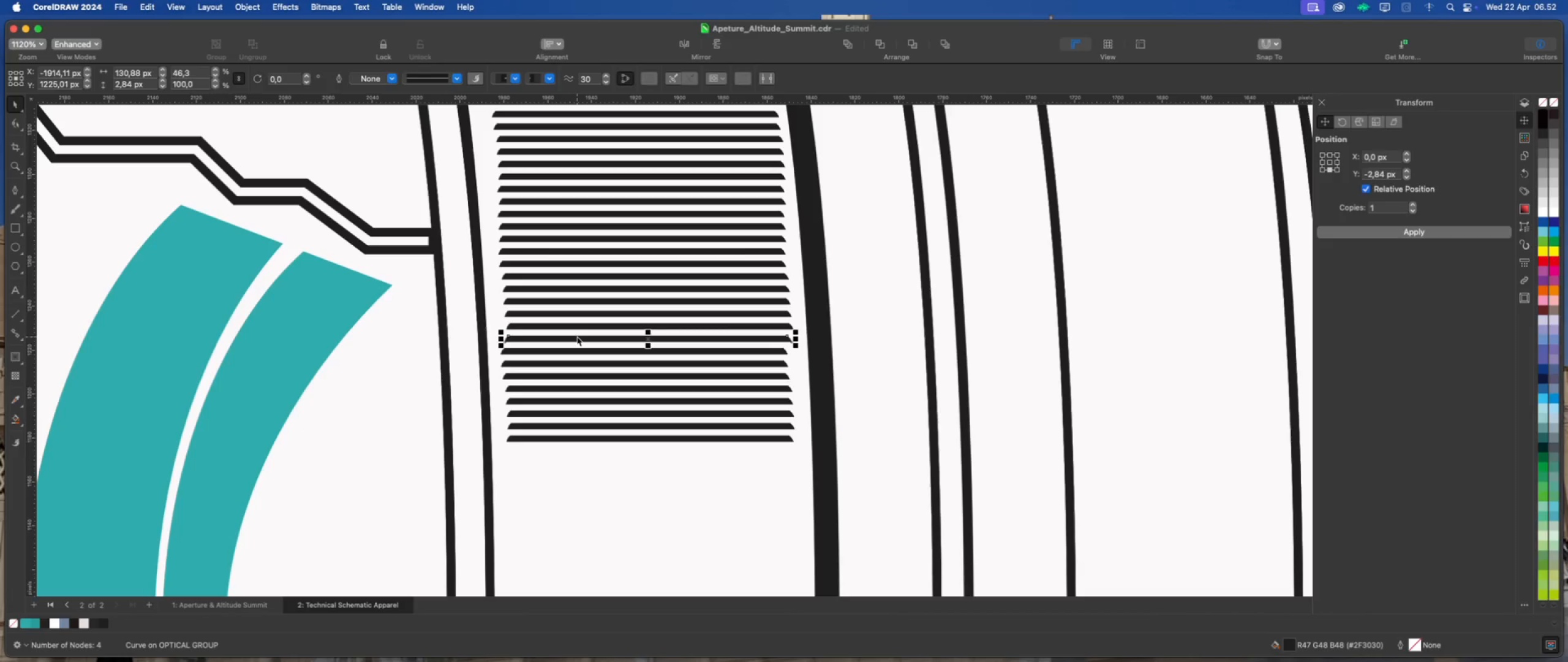 
key(ArrowRight)
 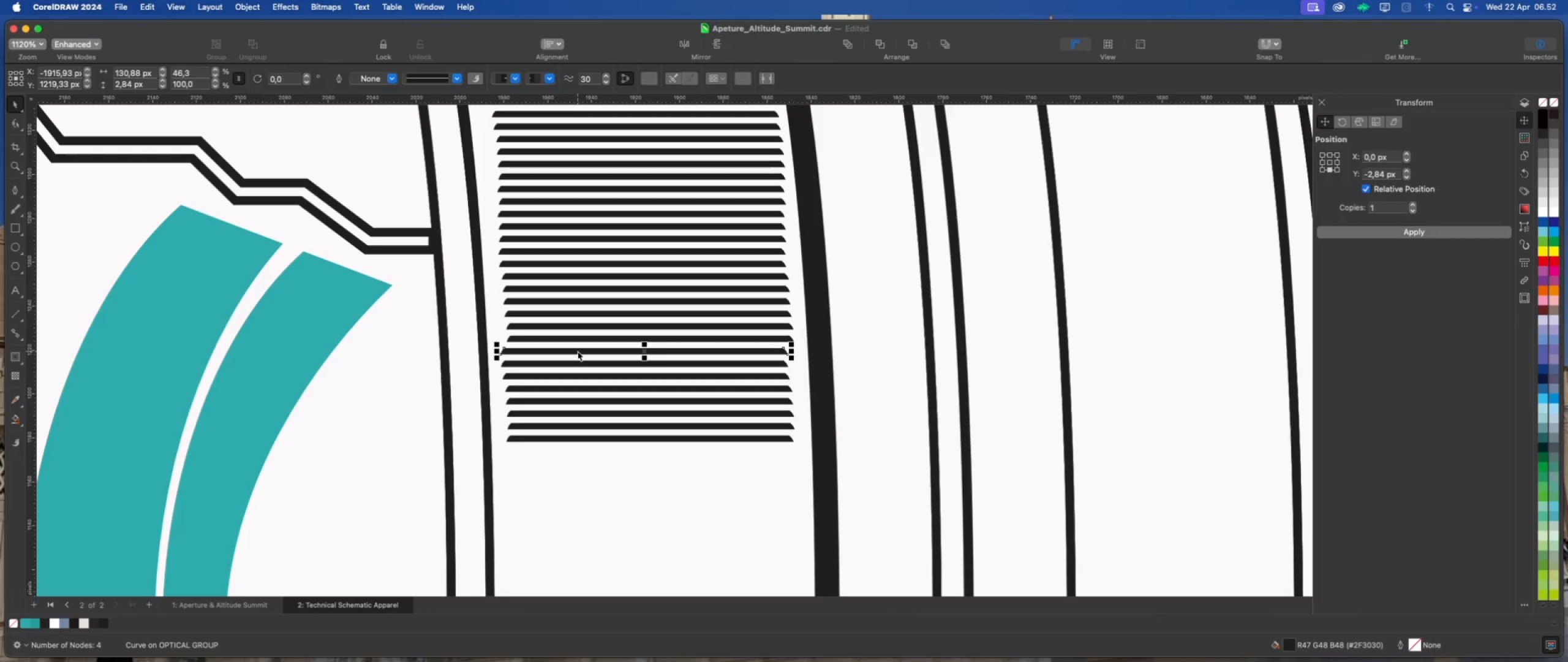 
key(ArrowRight)
 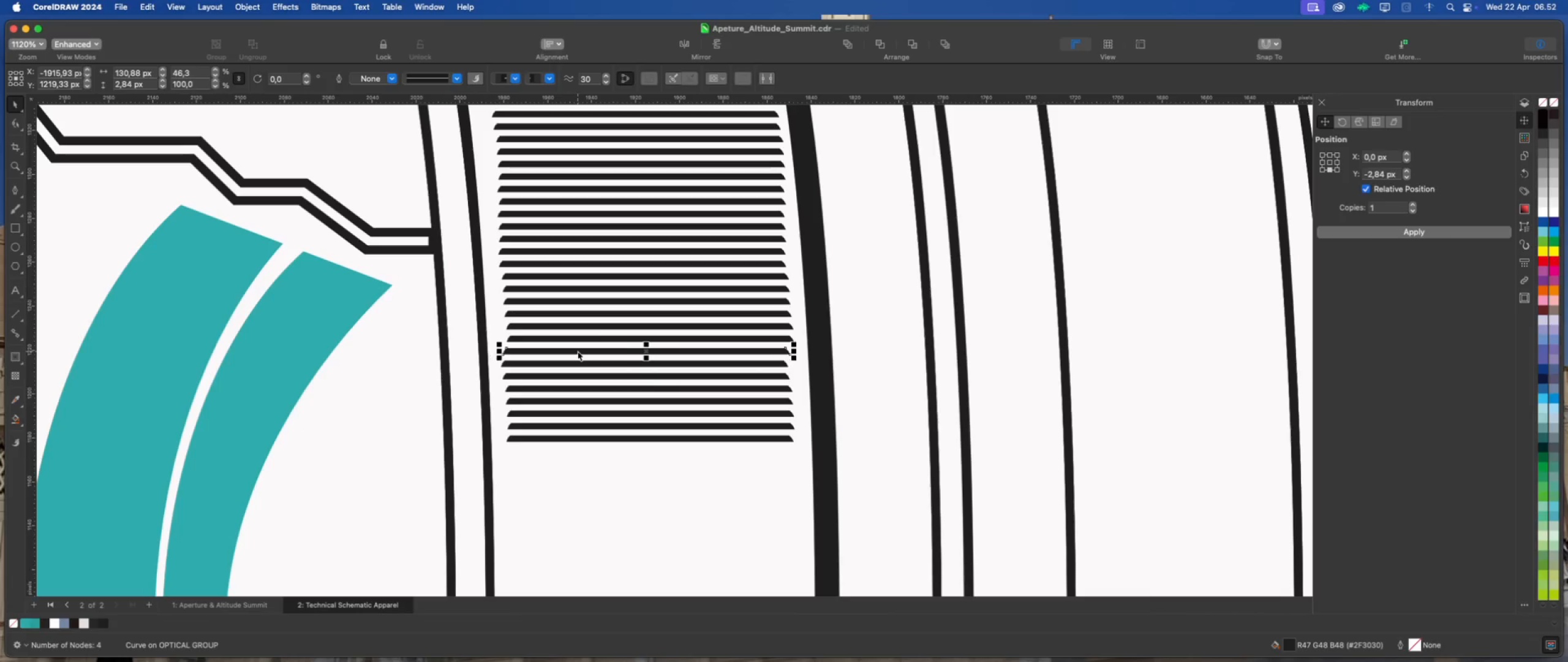 
key(ArrowRight)
 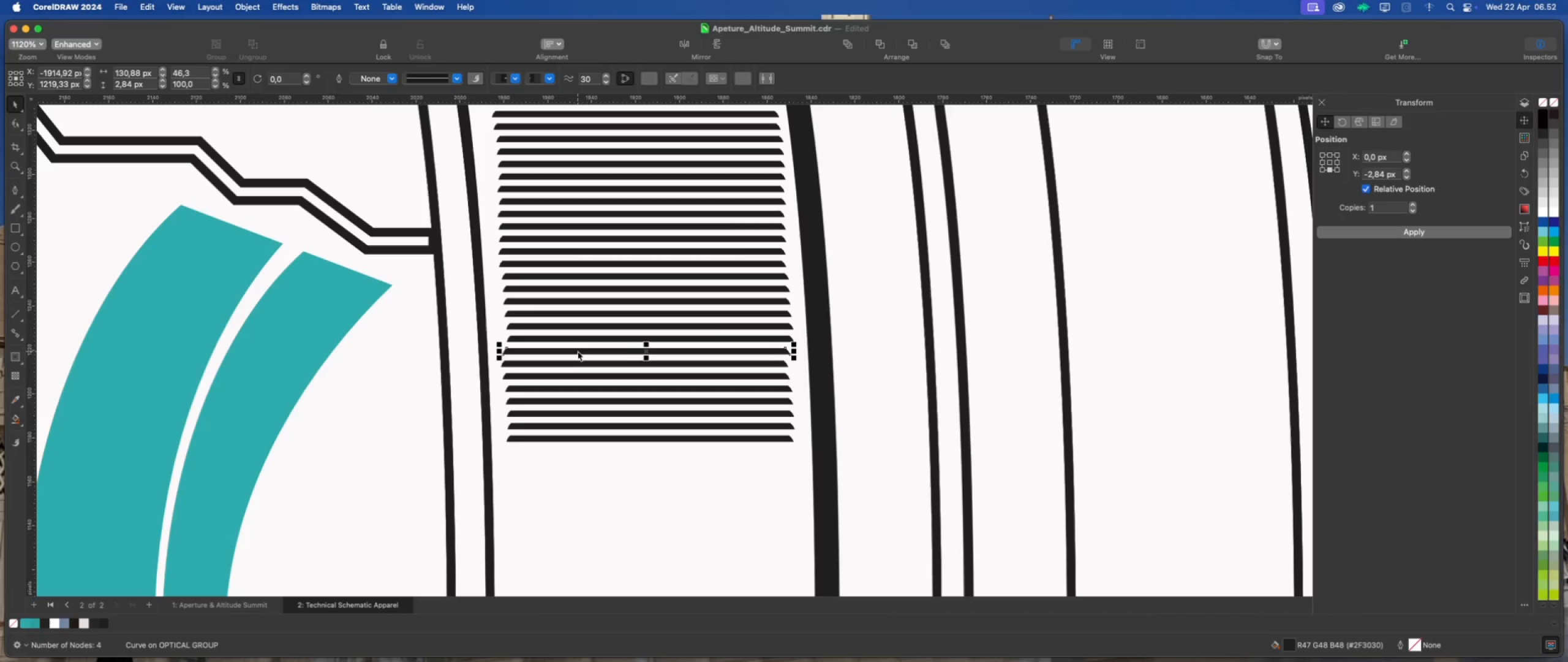 
key(ArrowRight)
 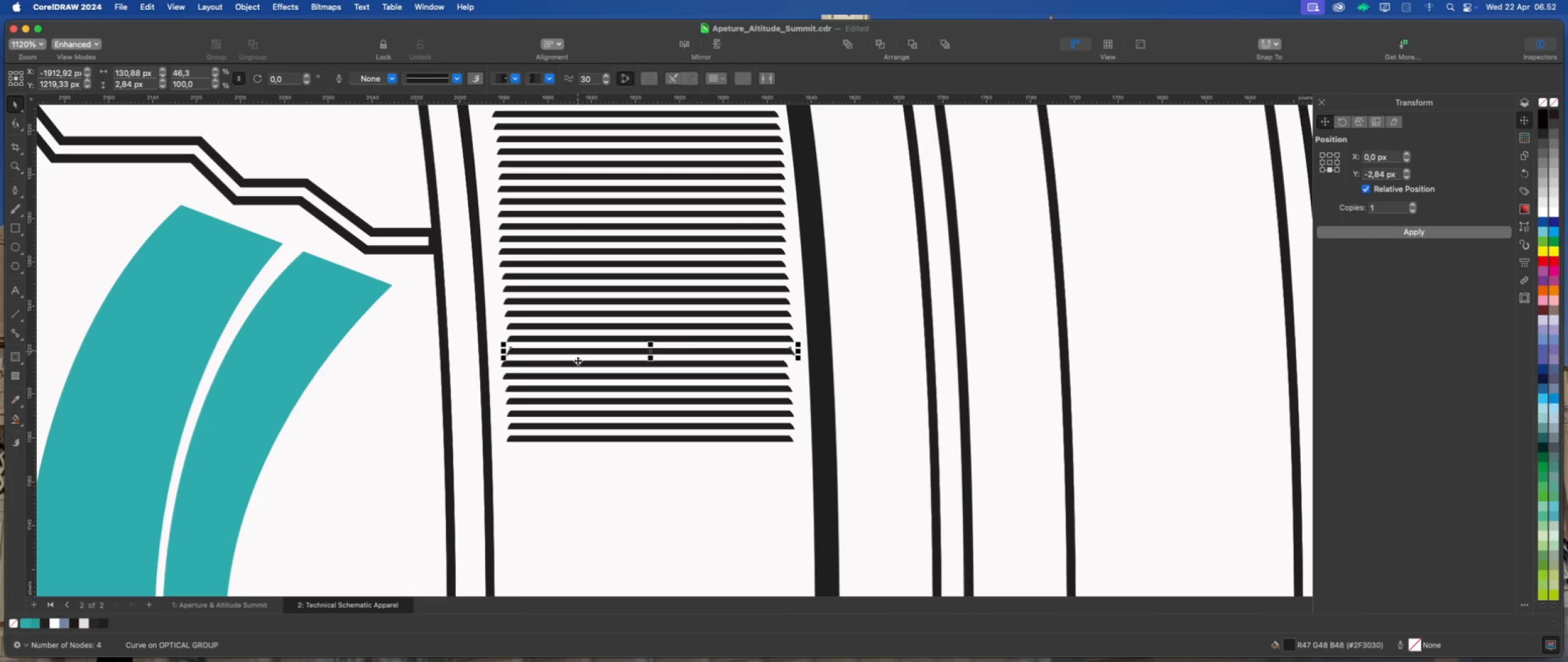 
left_click([578, 363])
 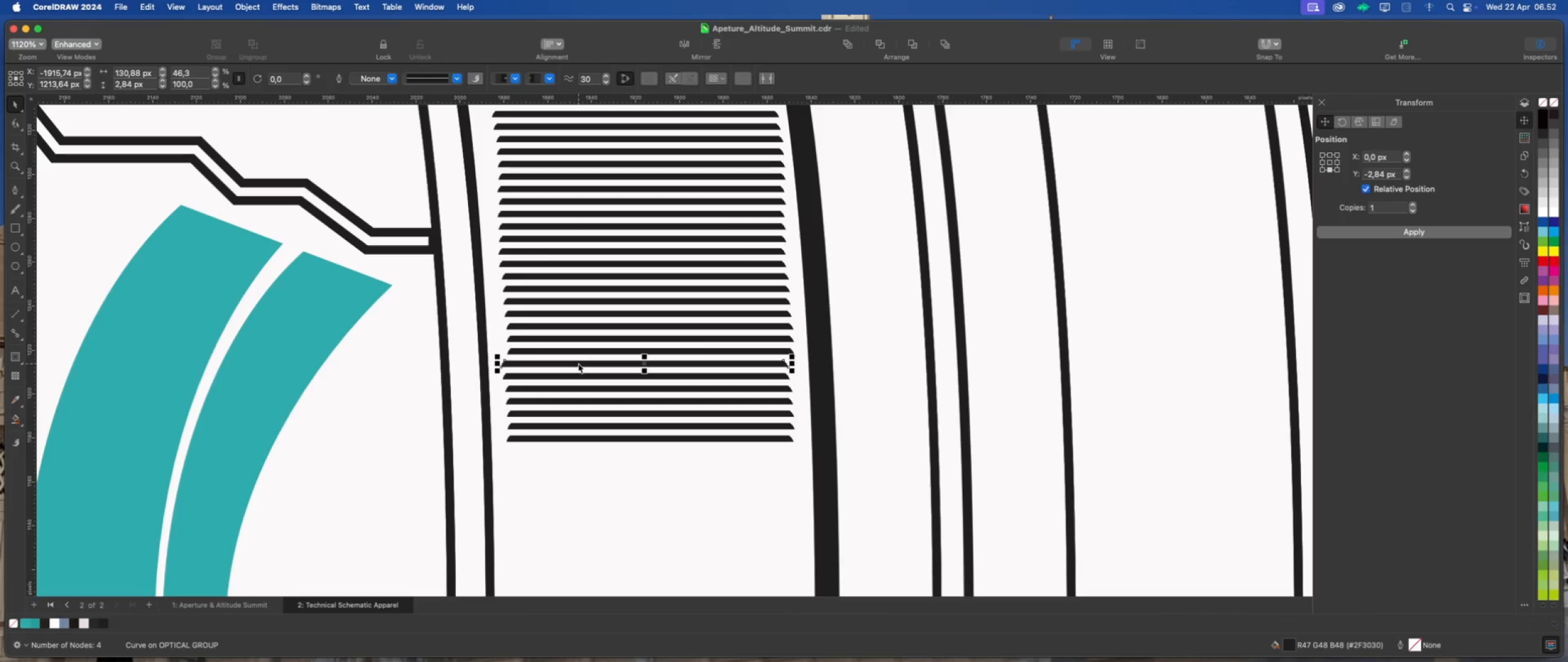 
key(ArrowRight)
 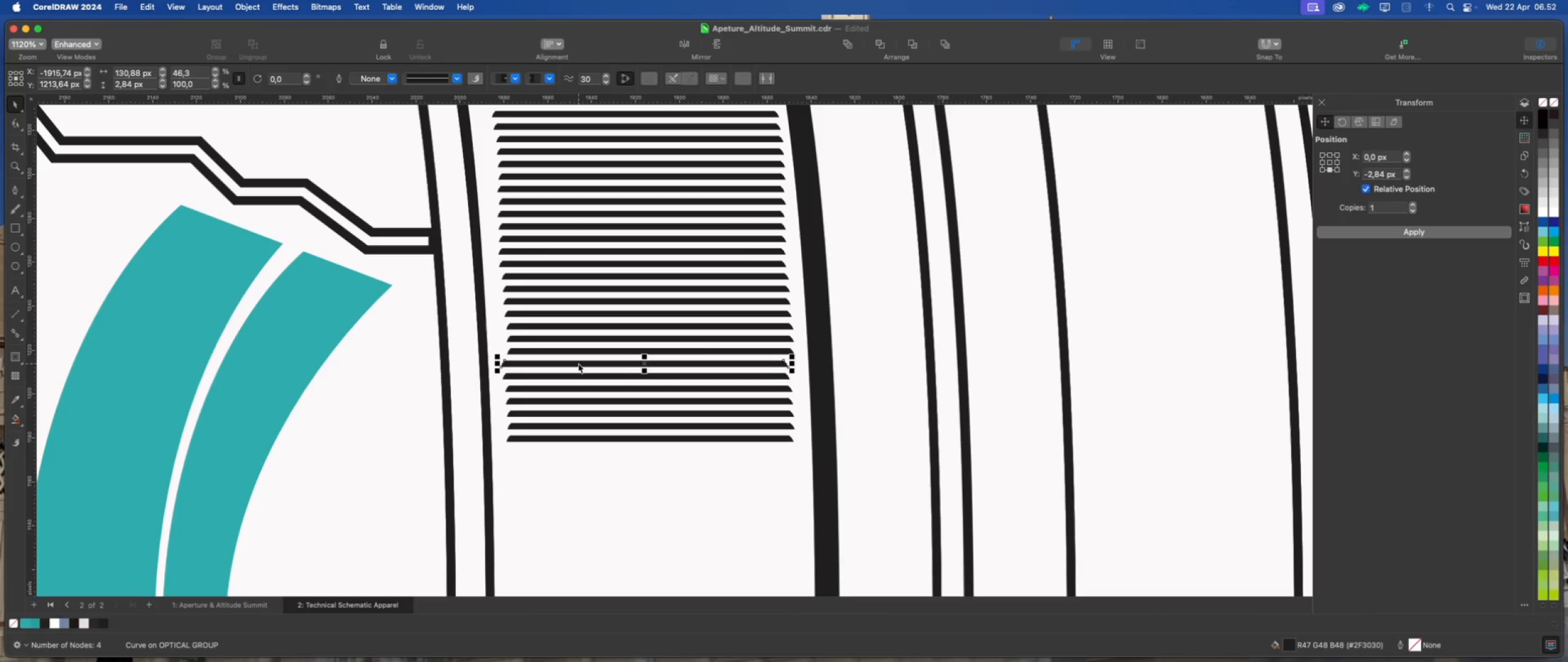 
key(ArrowRight)
 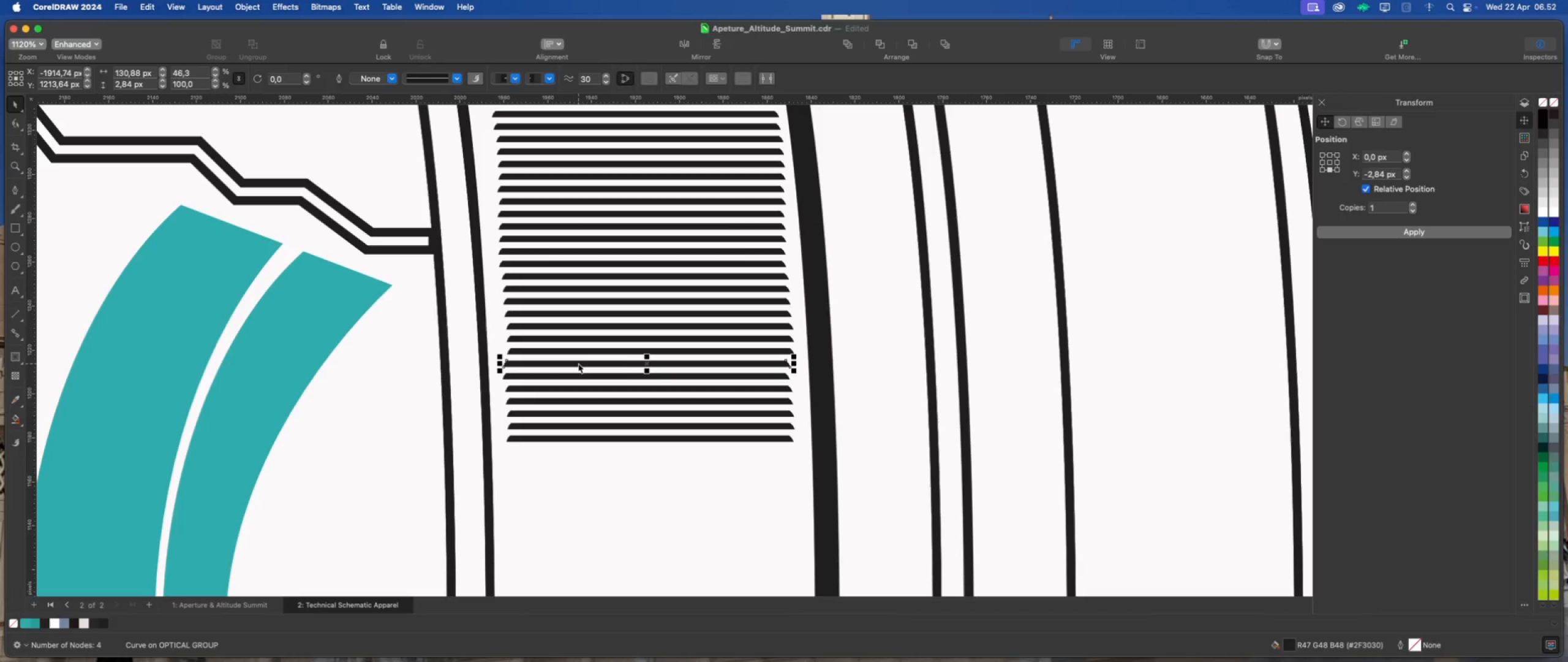 
key(ArrowRight)
 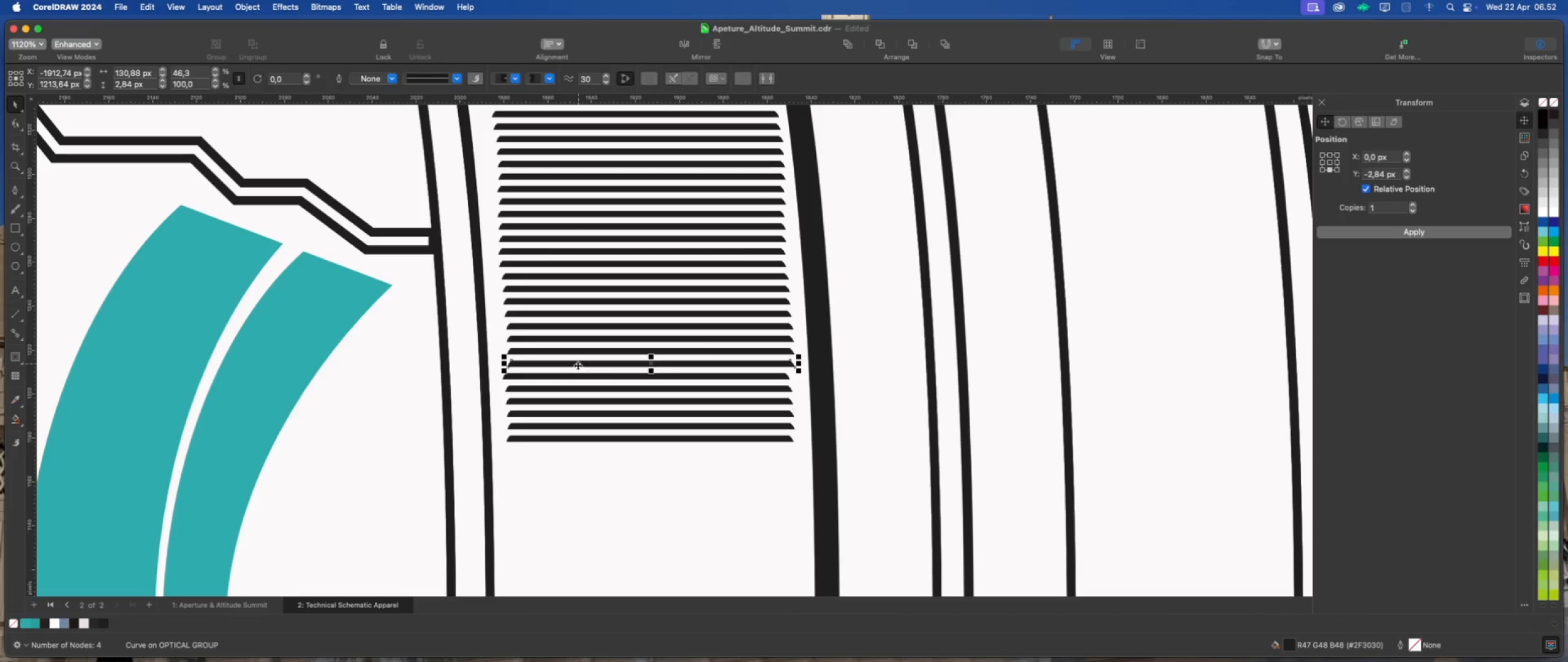 
left_click([577, 375])
 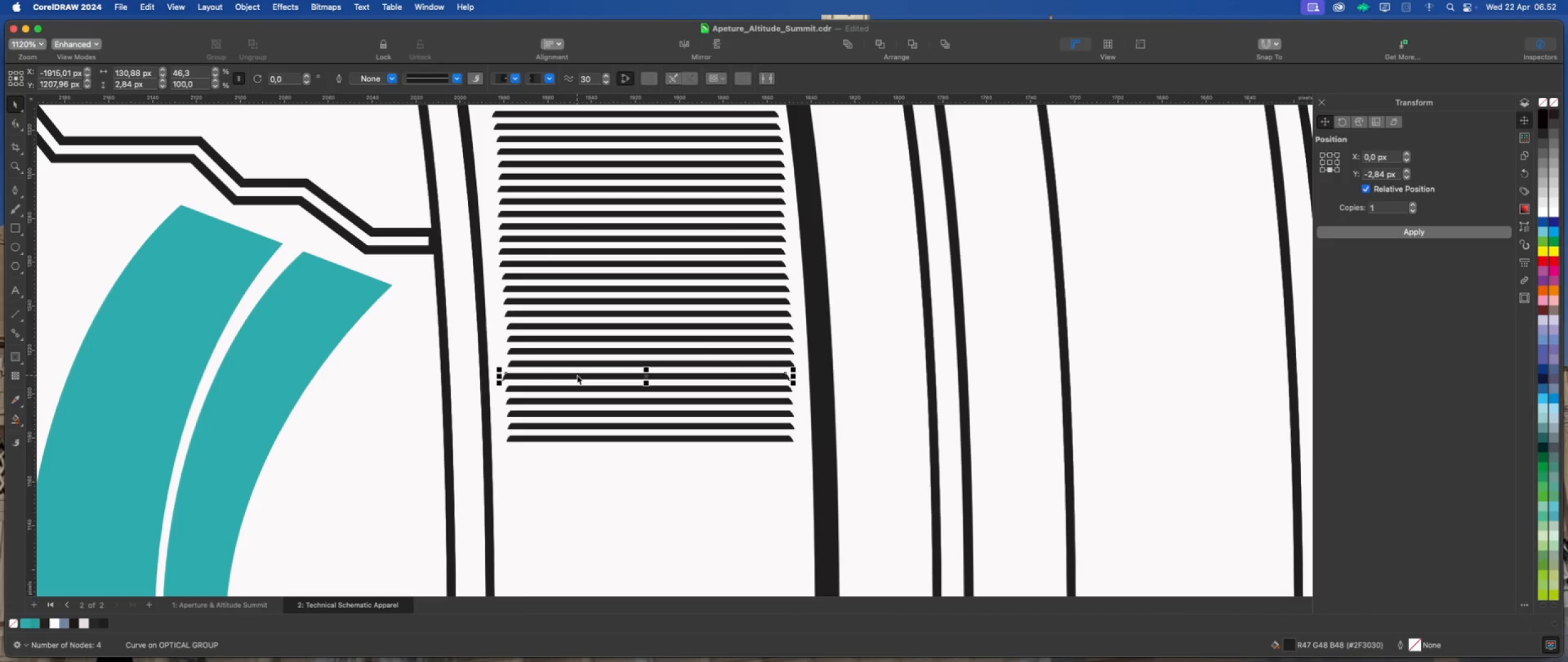 
key(ArrowRight)
 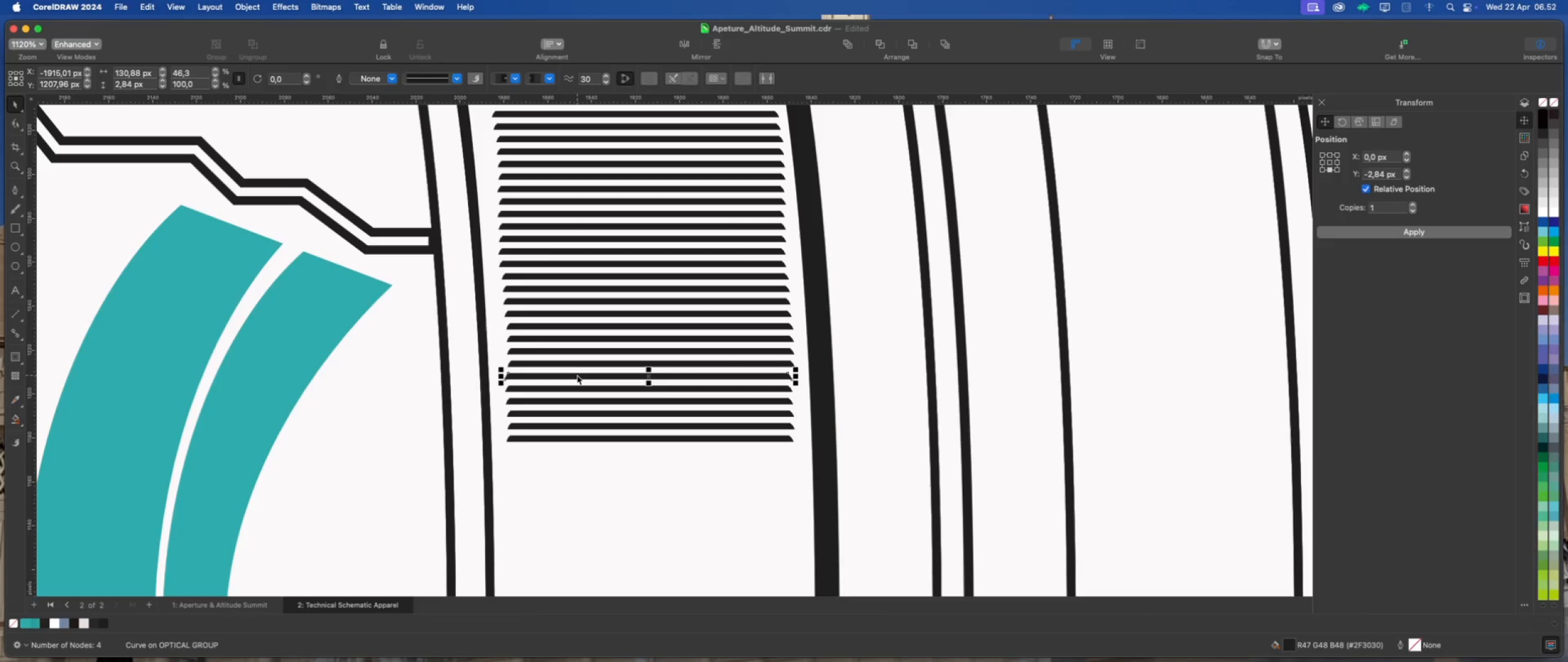 
key(ArrowRight)
 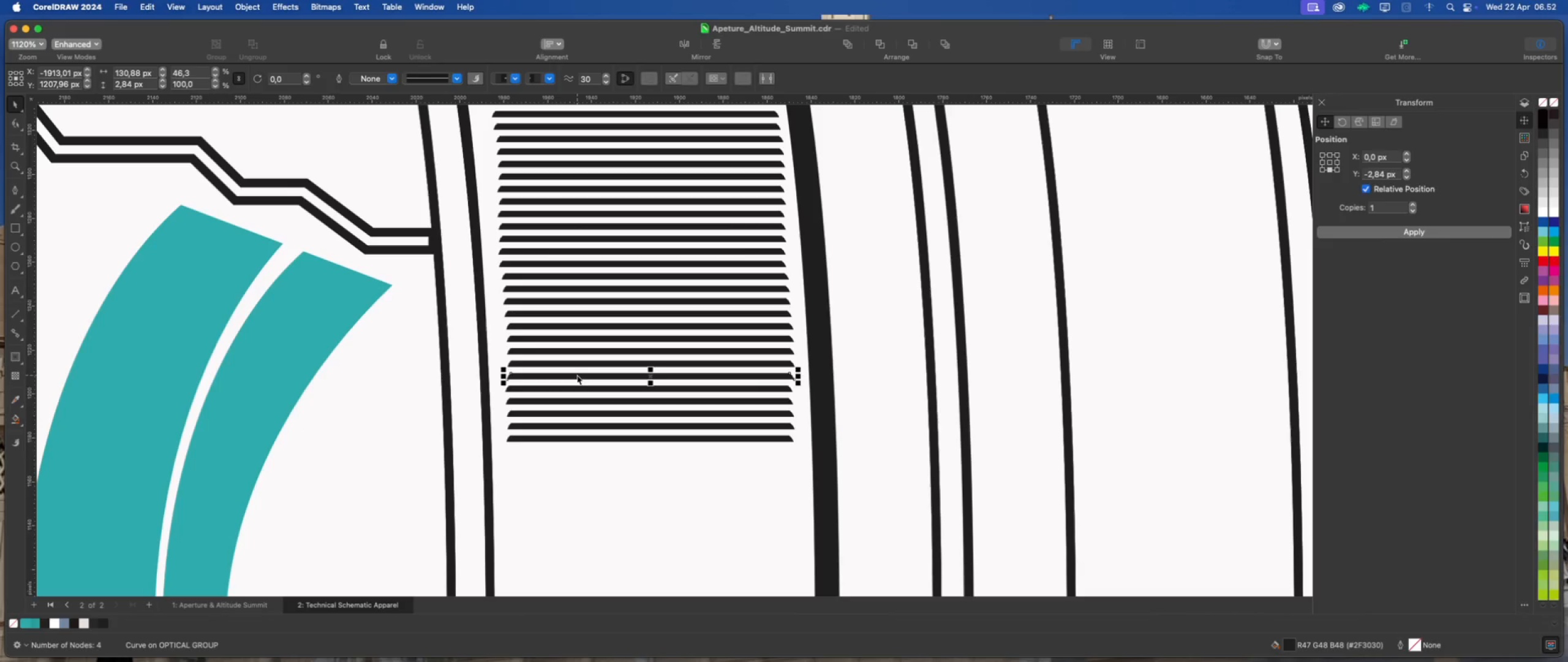 
left_click([578, 392])
 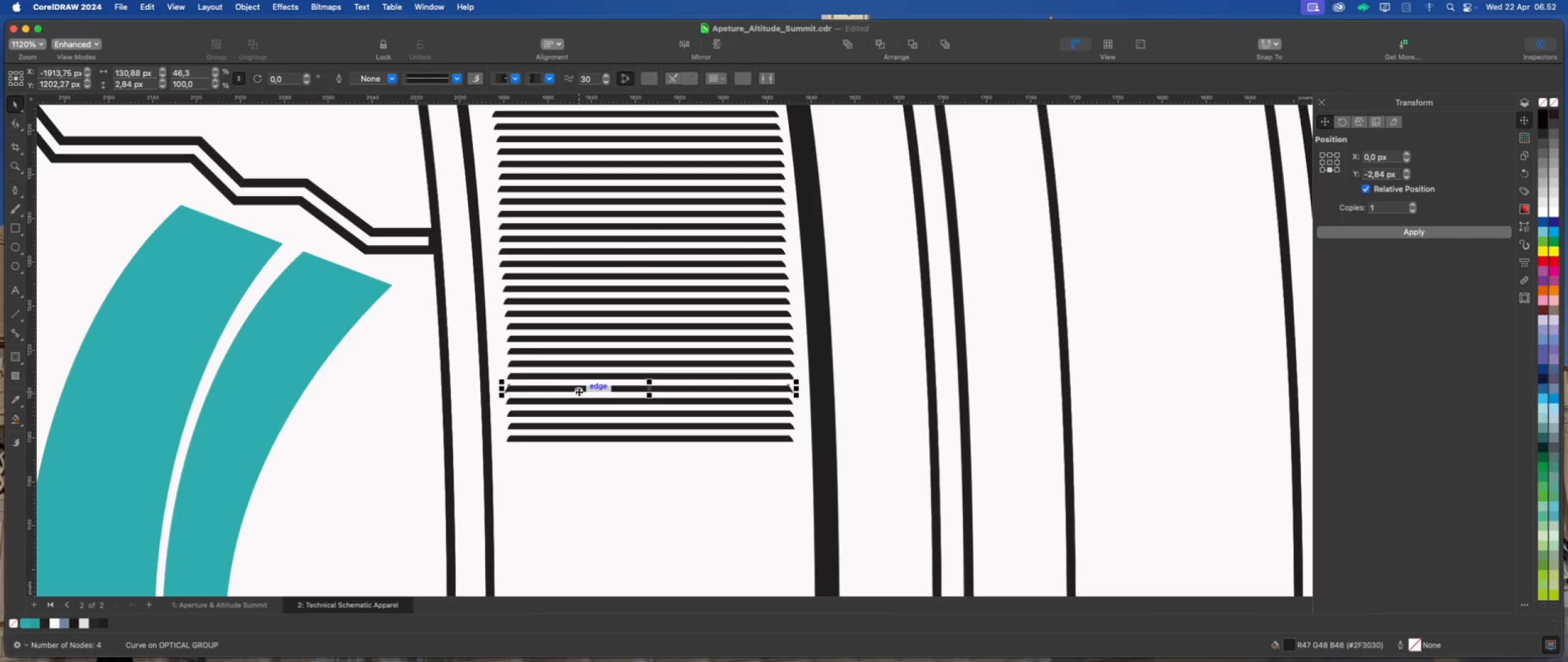 
key(ArrowRight)
 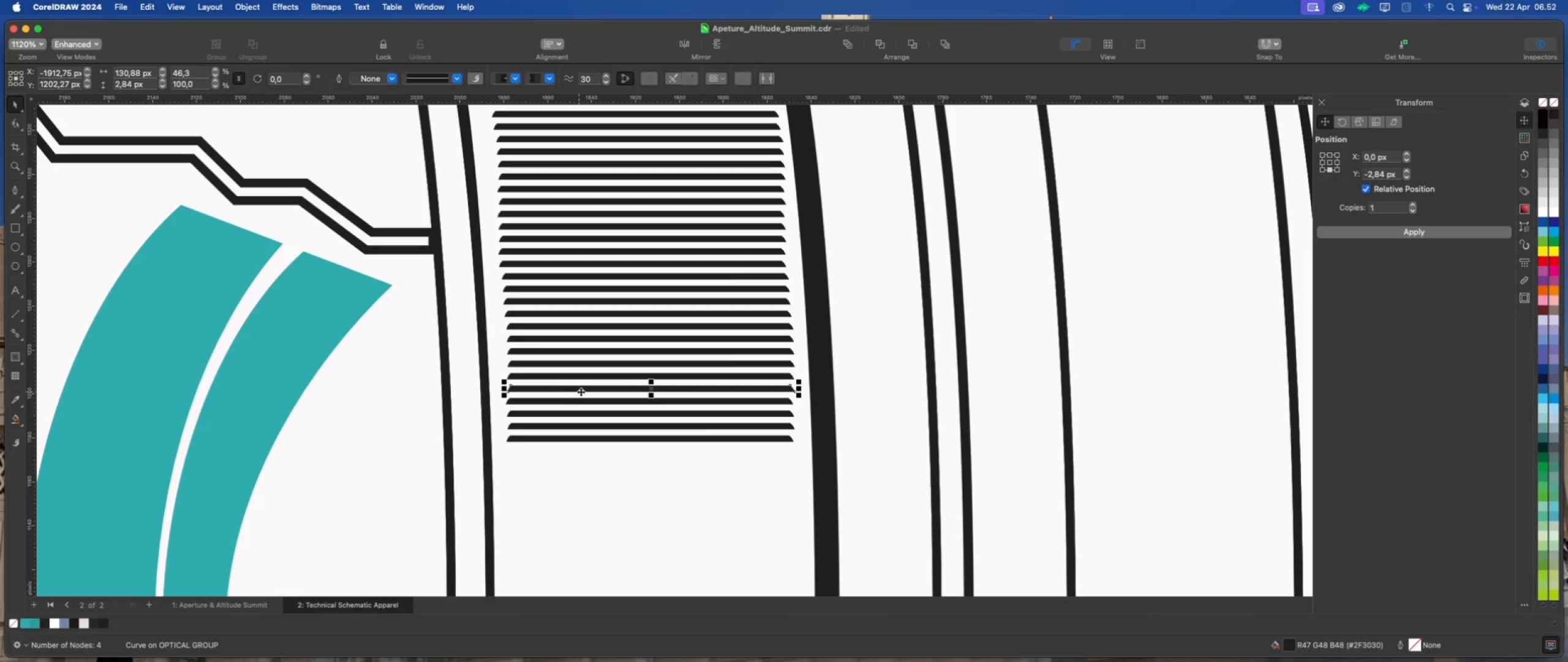 
left_click([579, 397])
 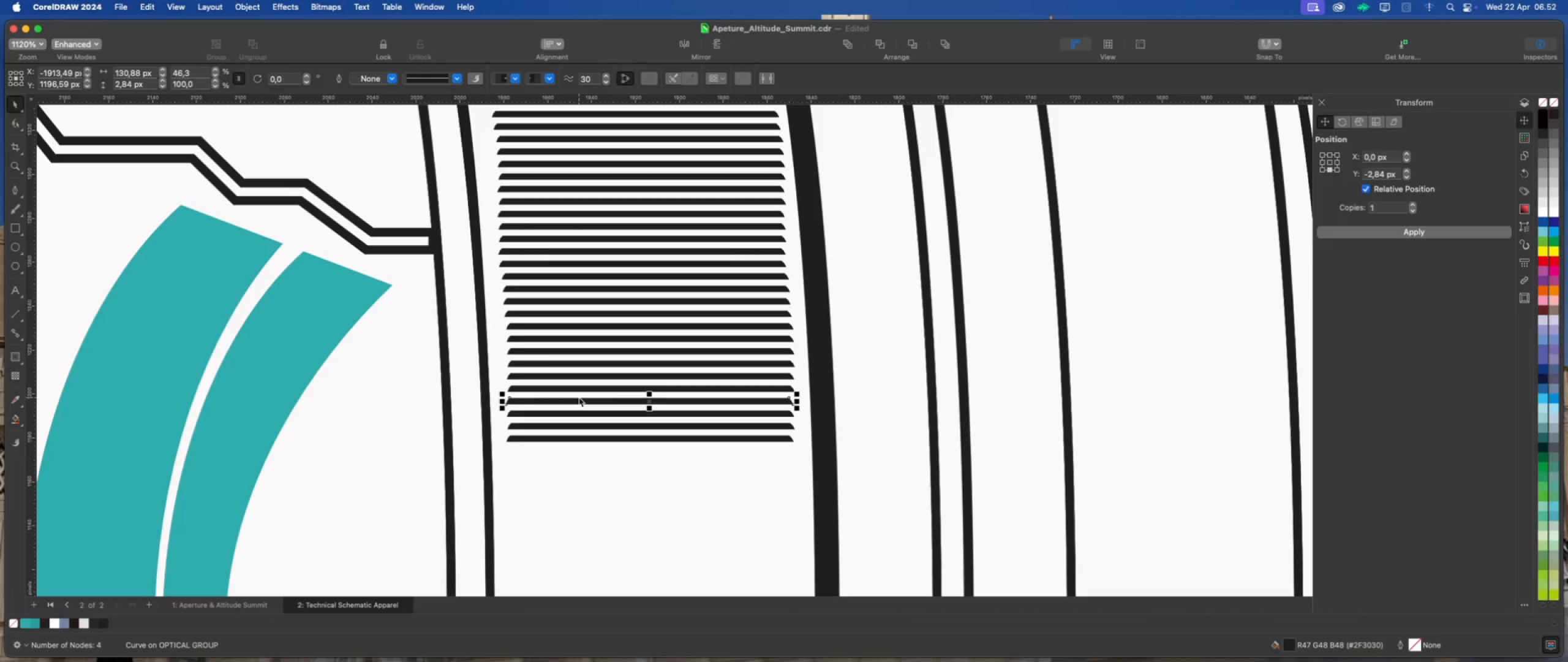 
key(ArrowRight)
 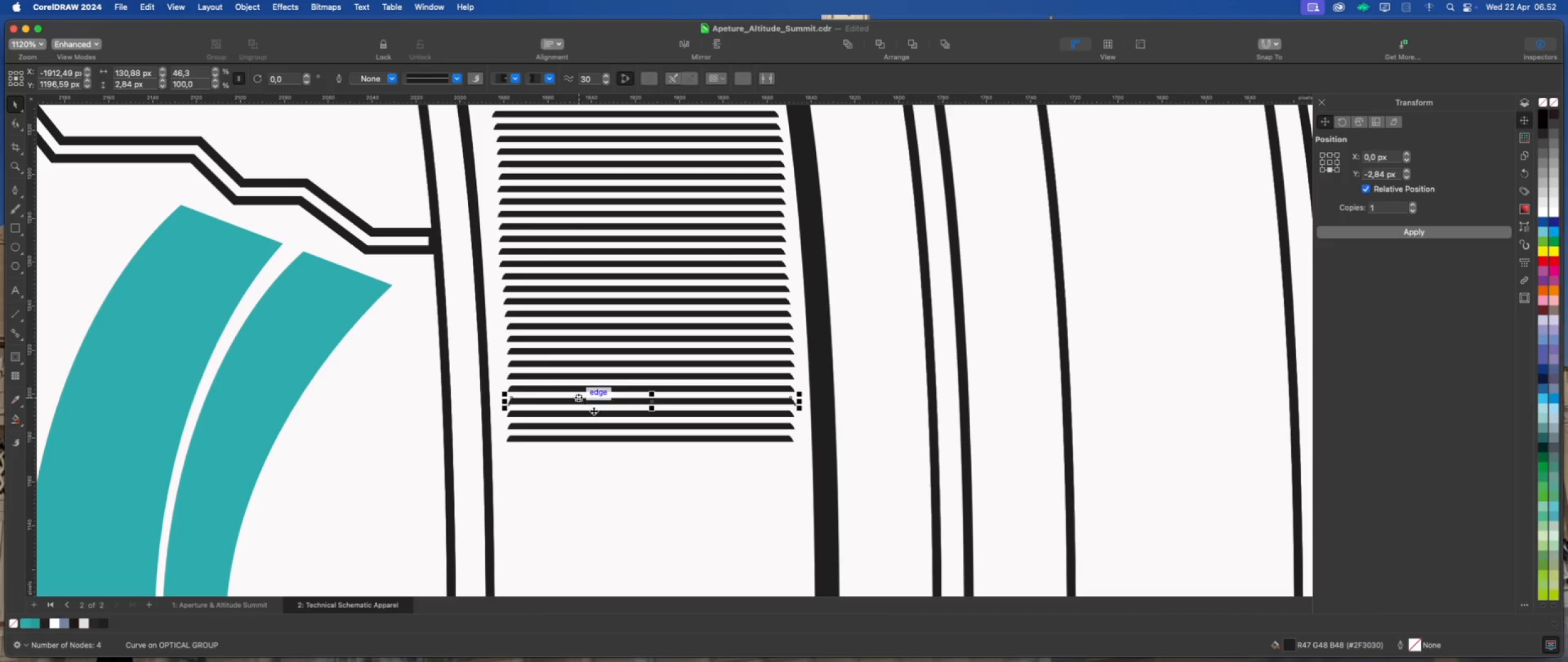 
left_click([598, 416])
 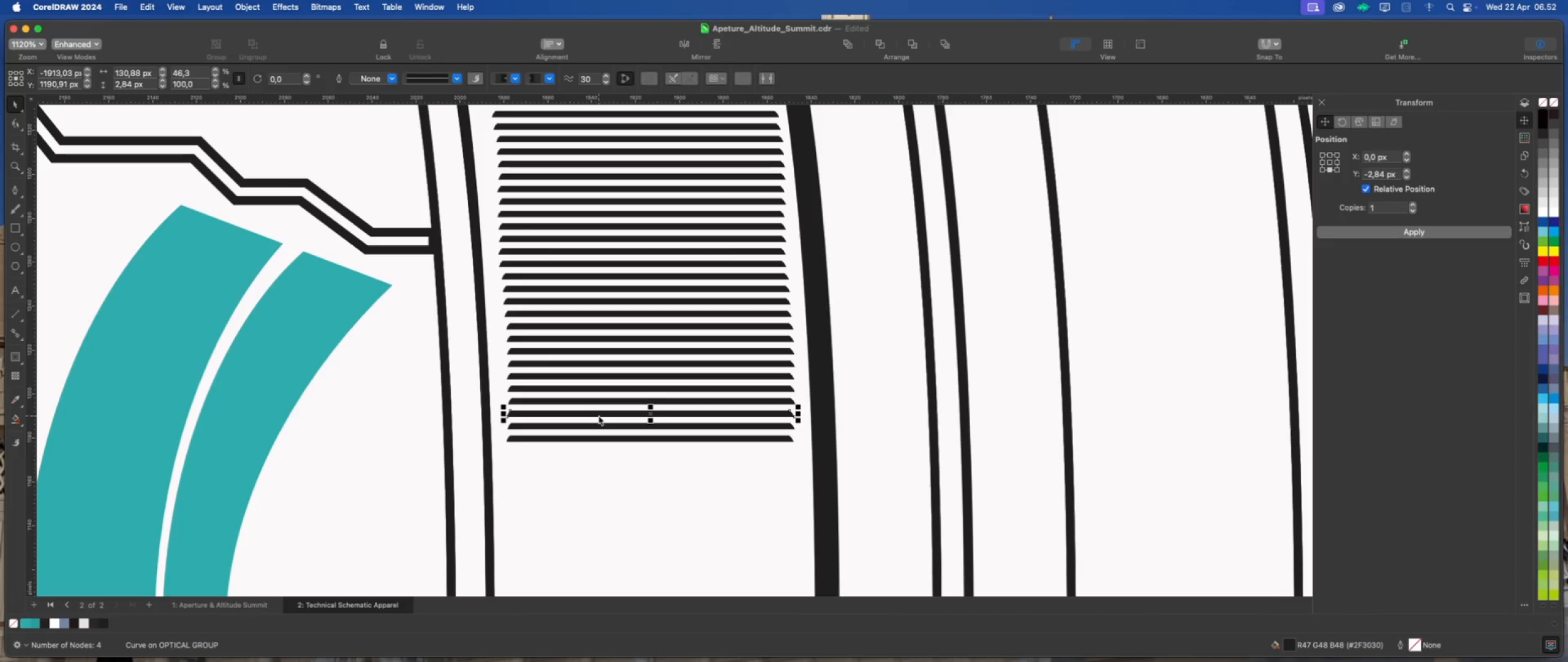 
scroll: coordinate [680, 295], scroll_direction: down, amount: 10.0
 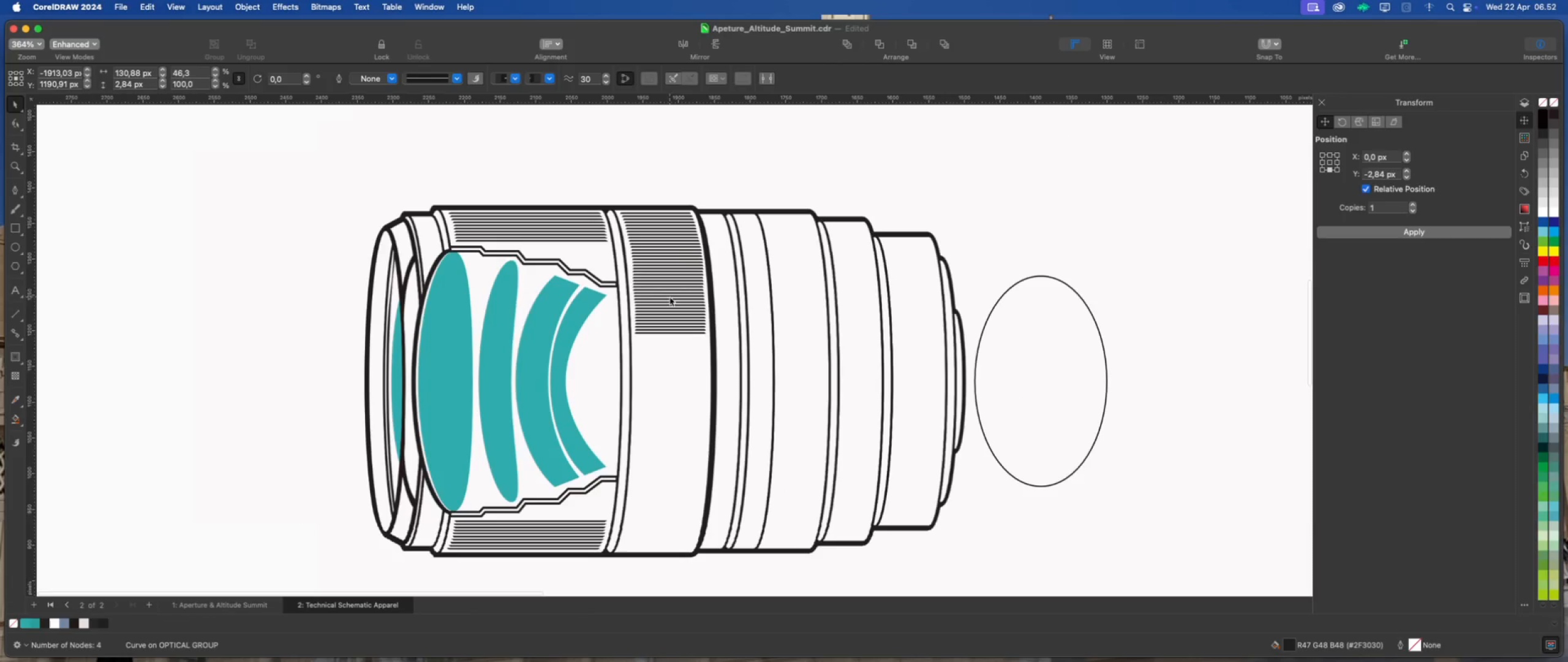 
left_click([720, 162])
 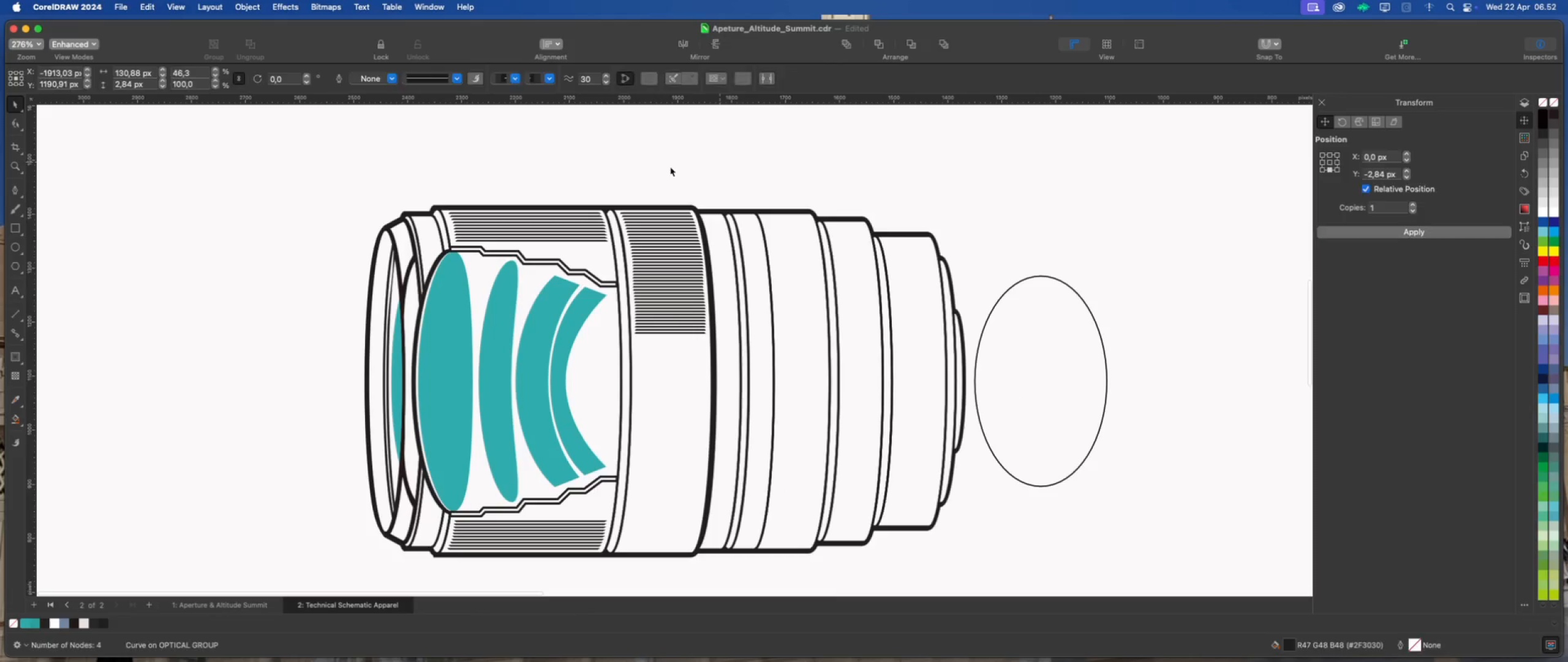 
left_click_drag(start_coordinate=[611, 177], to_coordinate=[741, 357])
 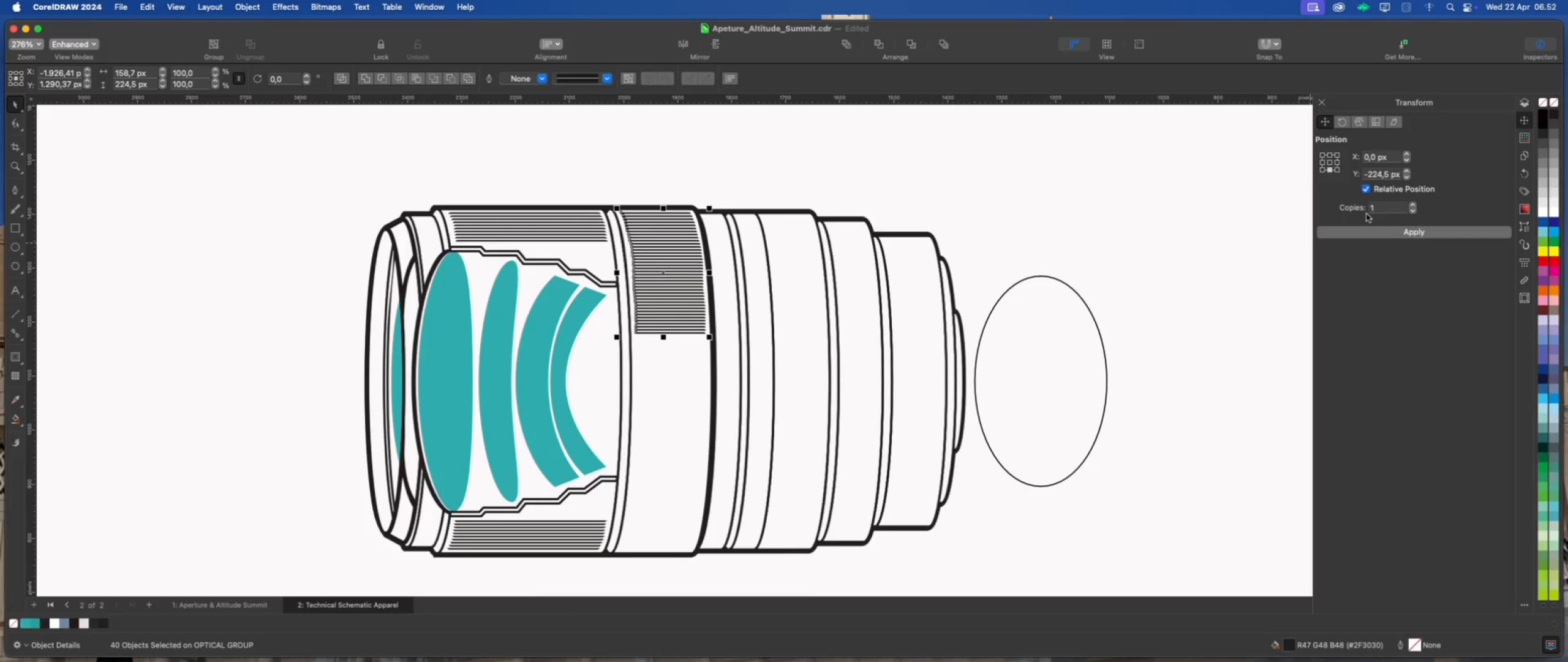 
key(Meta+G)
 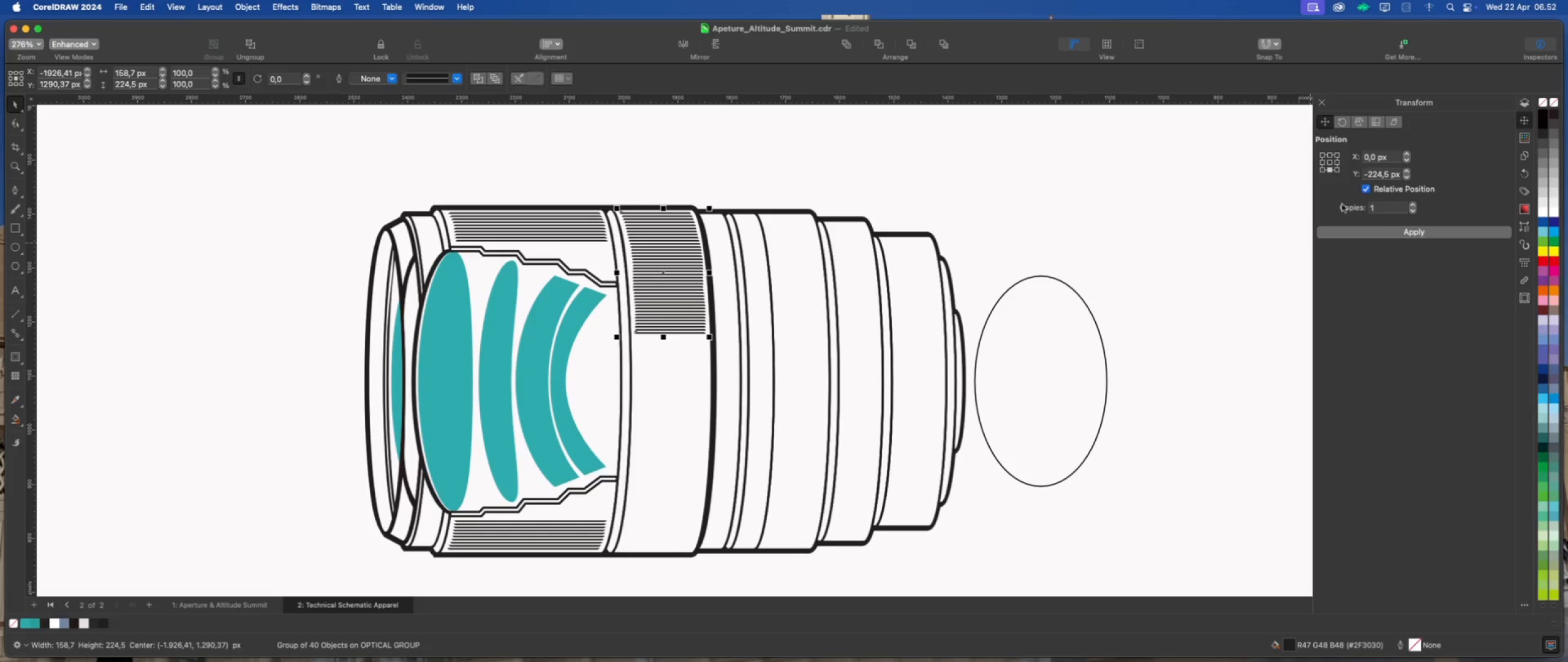 
left_click([1346, 229])
 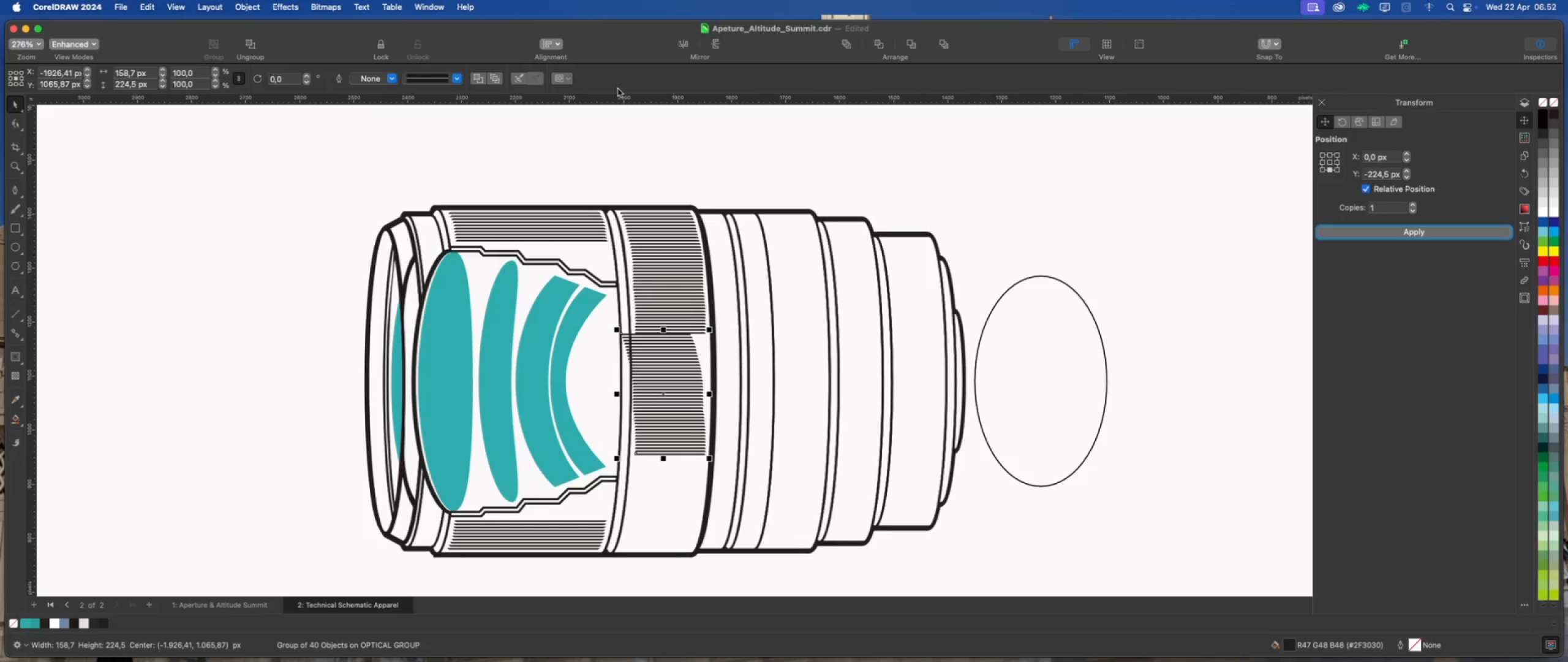 
left_click([719, 47])
 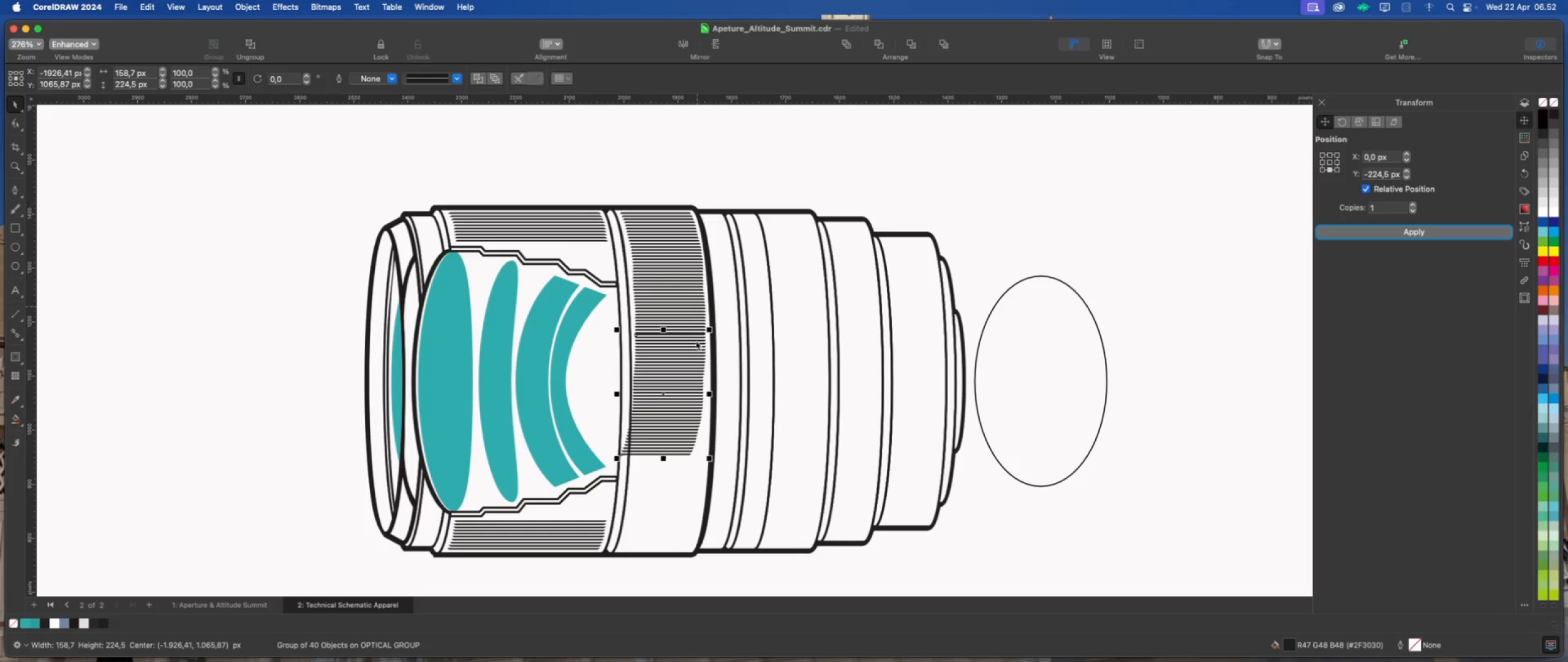 
left_click_drag(start_coordinate=[675, 417], to_coordinate=[675, 511])
 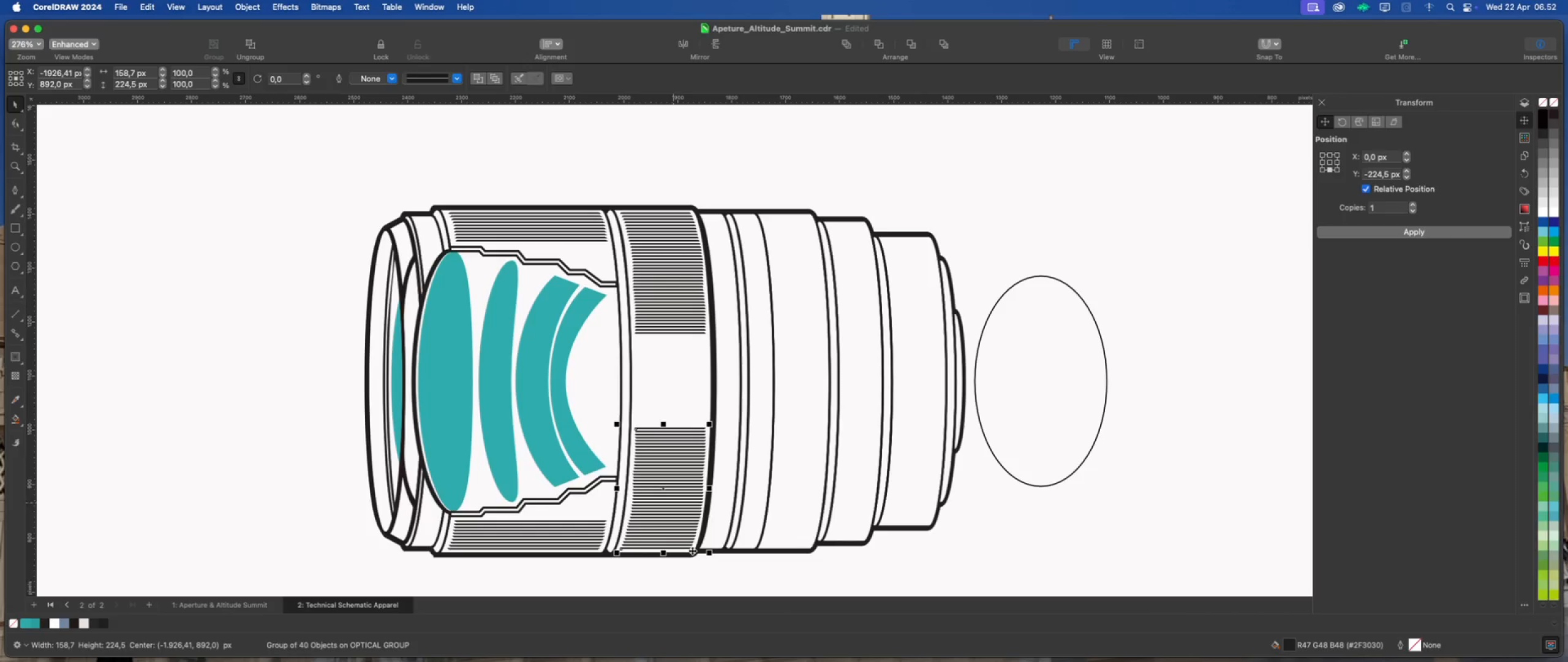 
key(Shift+ShiftLeft)
 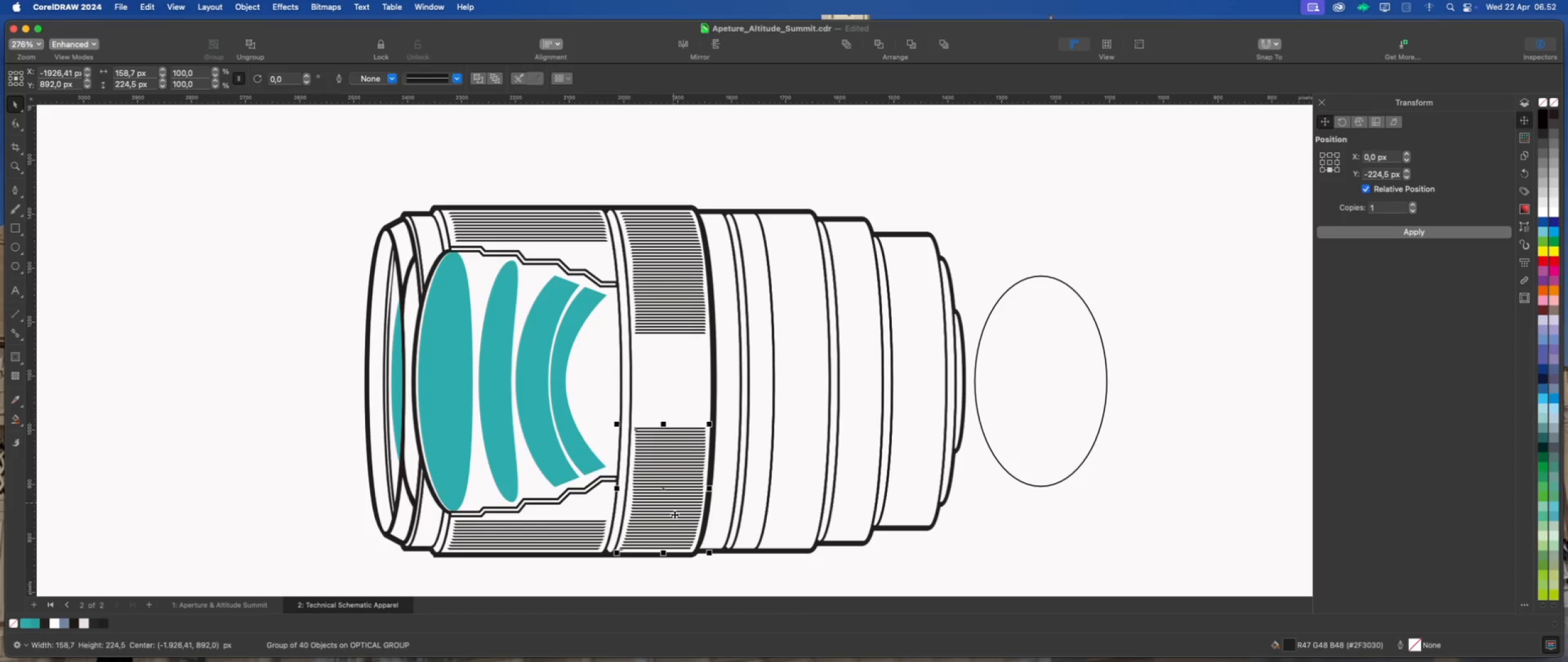 
left_click([932, 549])
 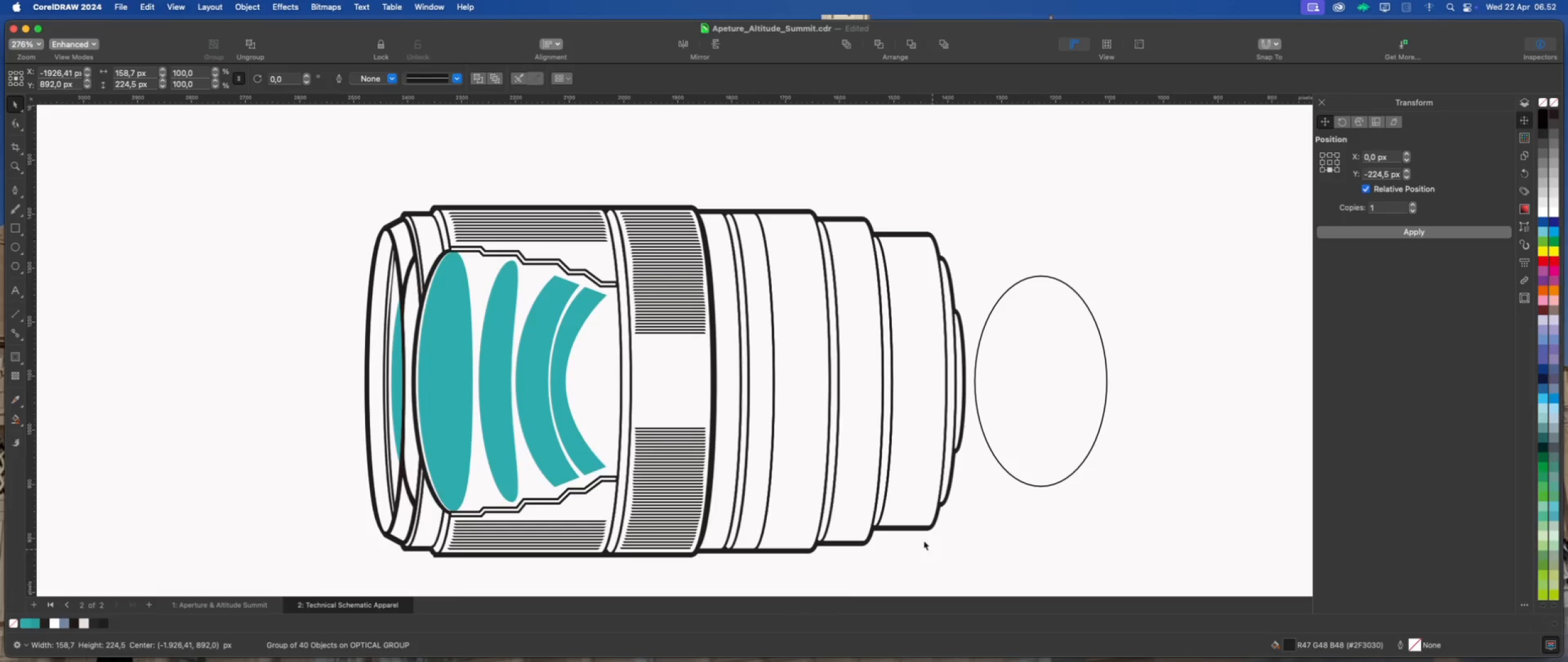 
scroll: coordinate [737, 243], scroll_direction: up, amount: 1.0
 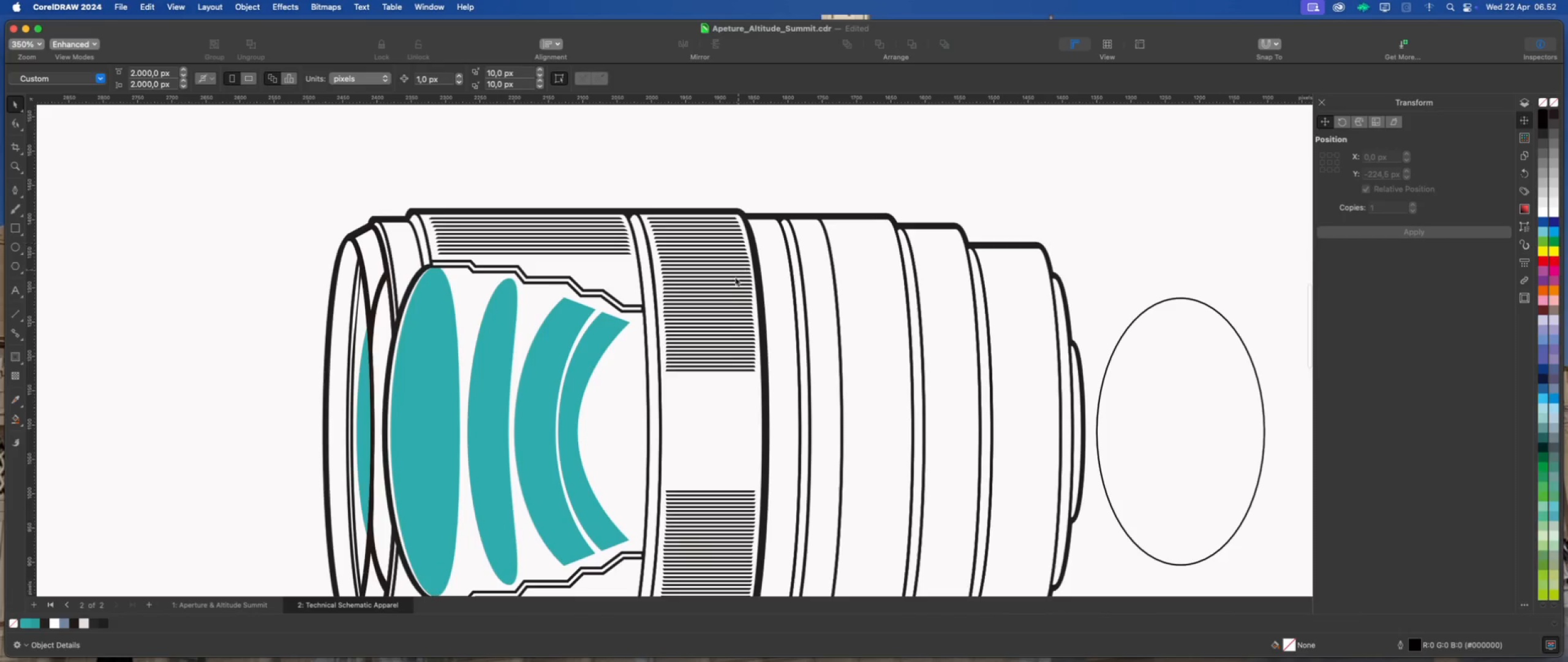 
left_click([726, 295])
 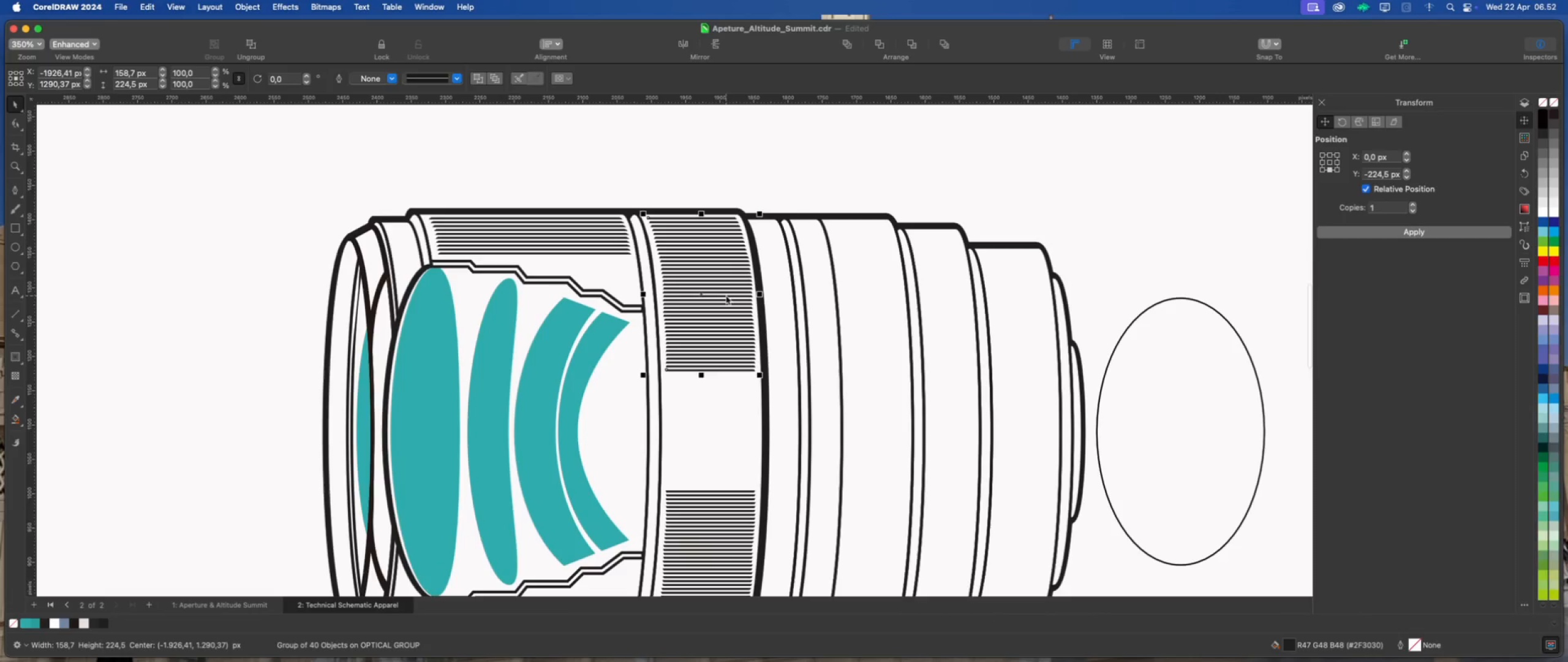 
key(Meta+U)
 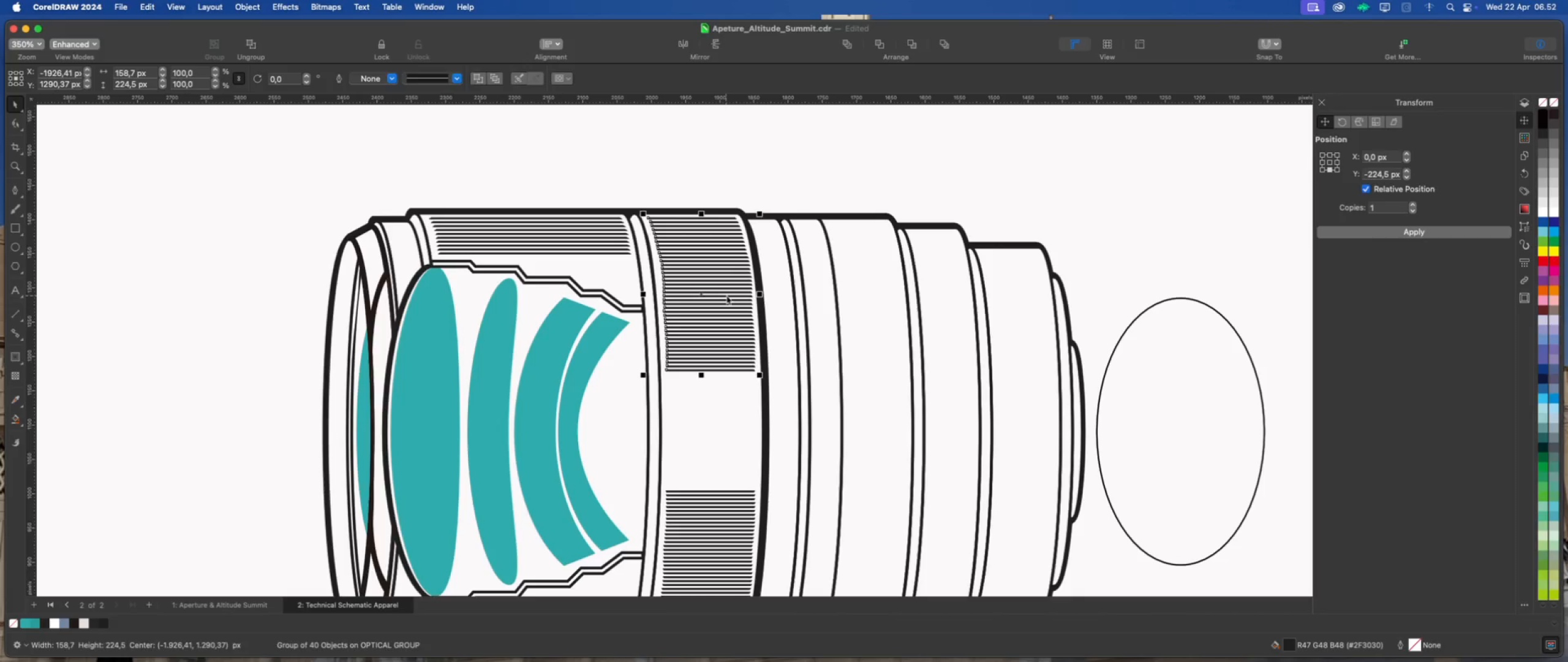 
left_click([750, 177])
 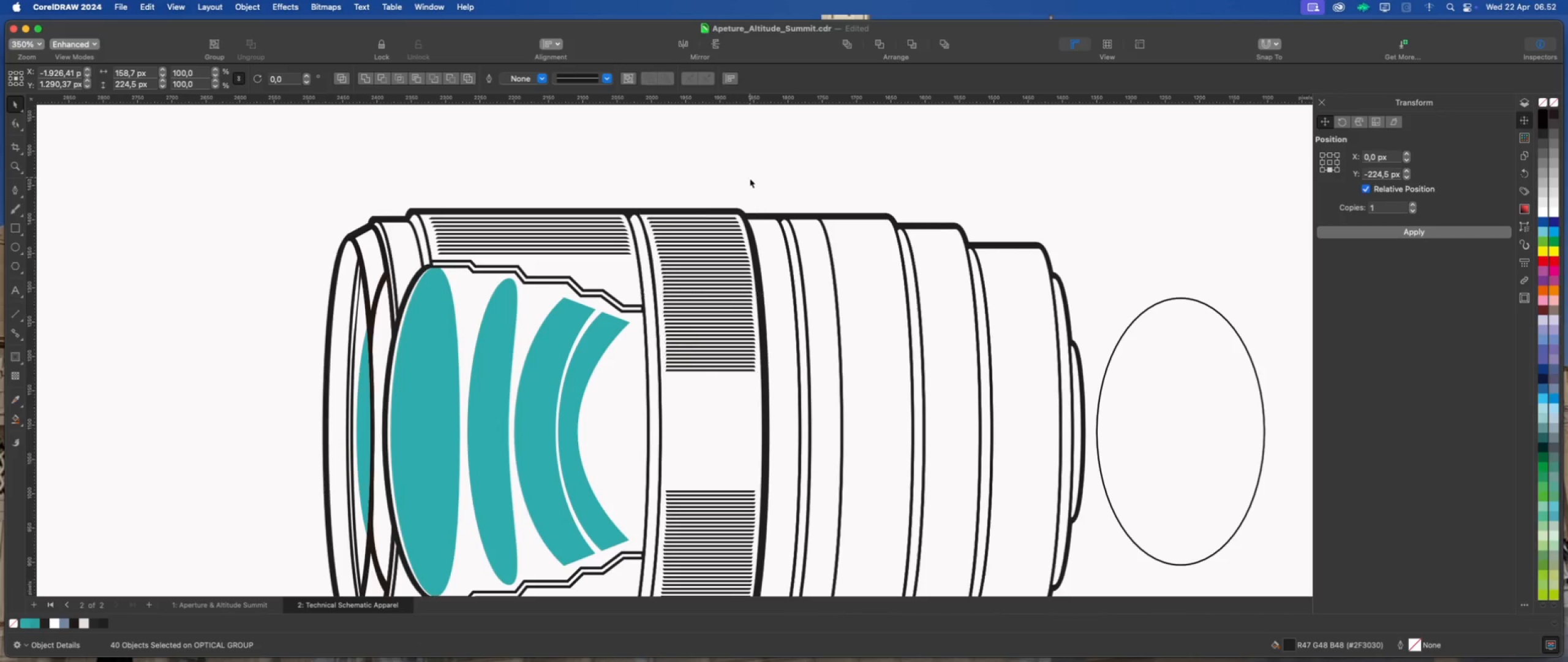 
scroll: coordinate [694, 299], scroll_direction: up, amount: 6.0
 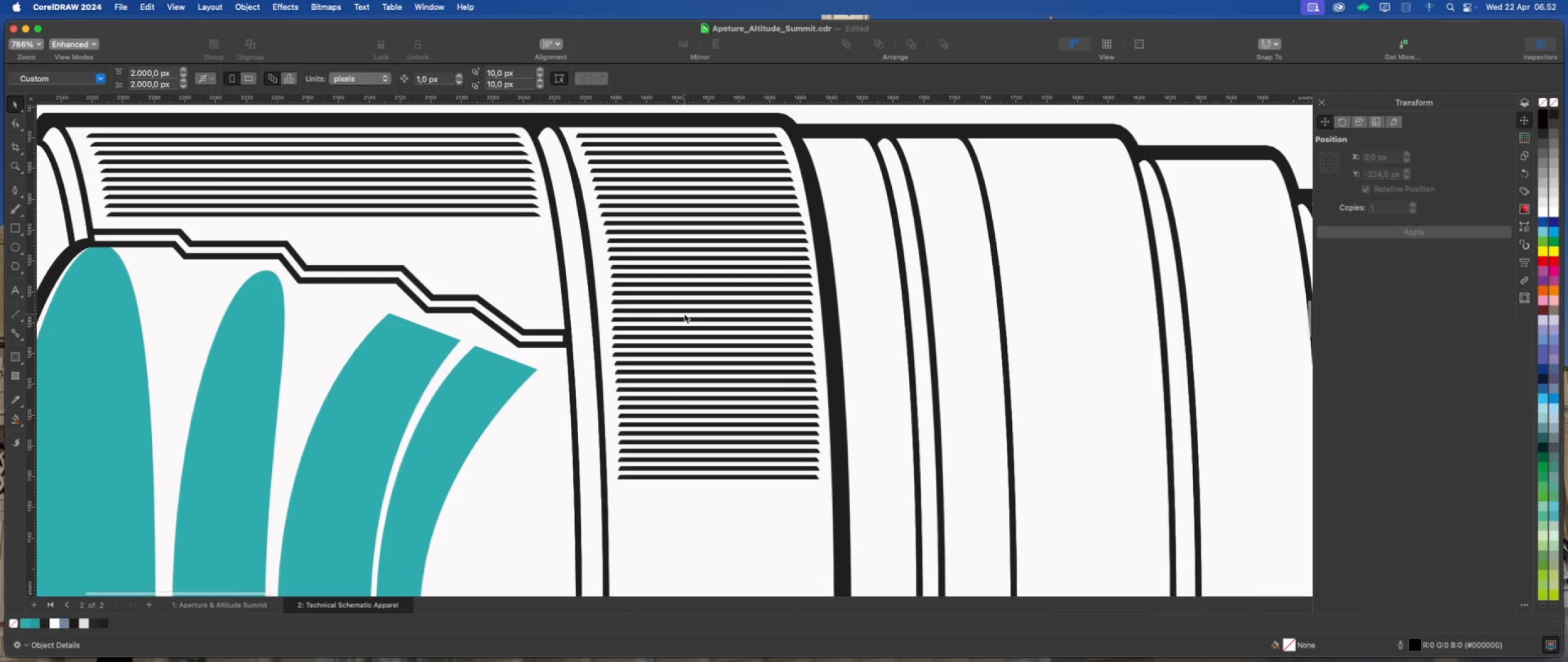 
scroll: coordinate [614, 305], scroll_direction: down, amount: 1.0
 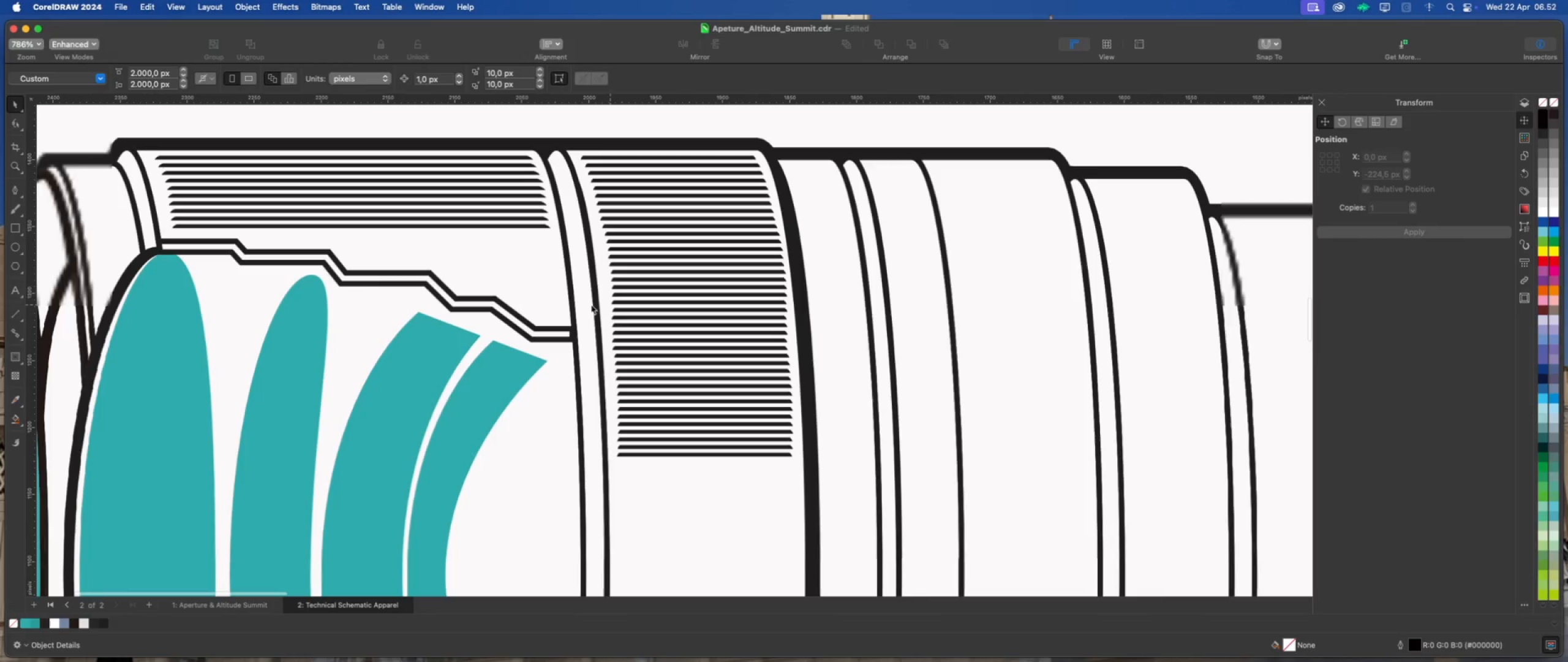 
left_click([584, 304])
 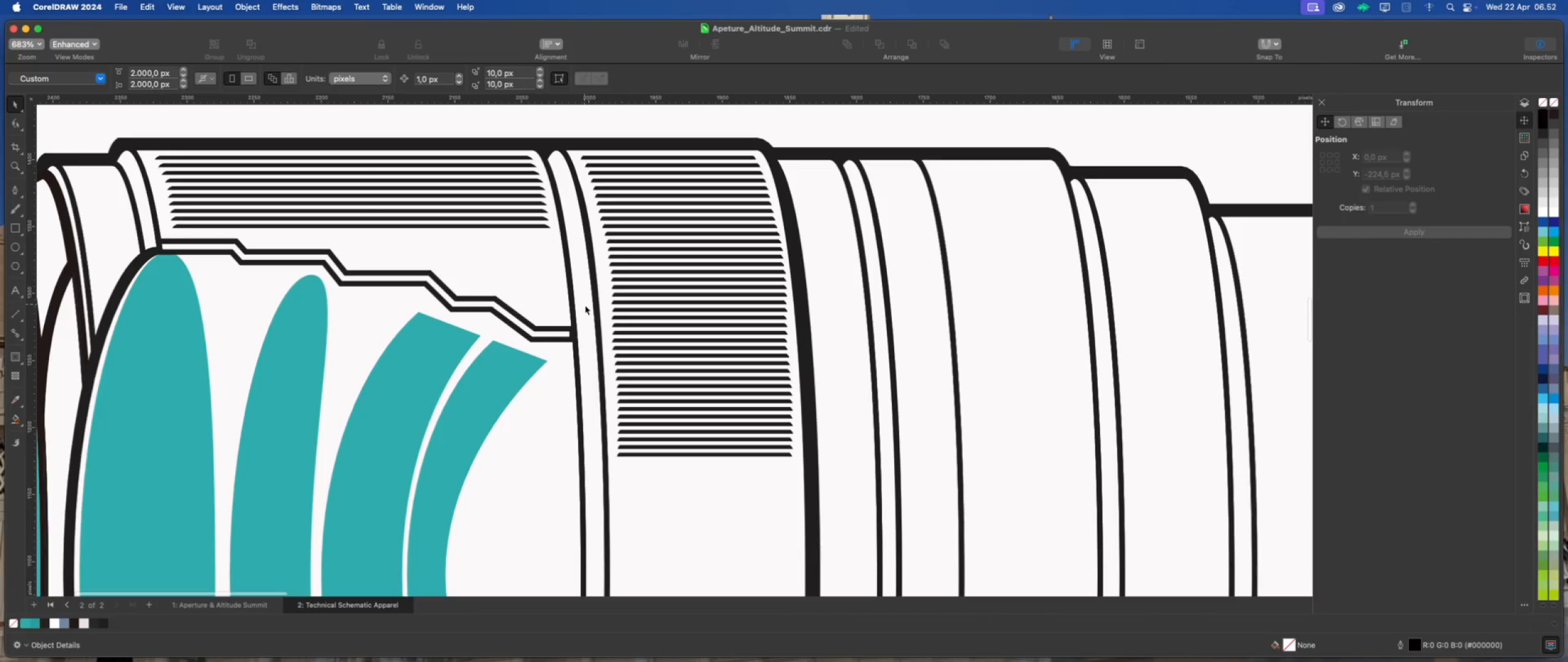 
scroll: coordinate [588, 306], scroll_direction: down, amount: 2.0
 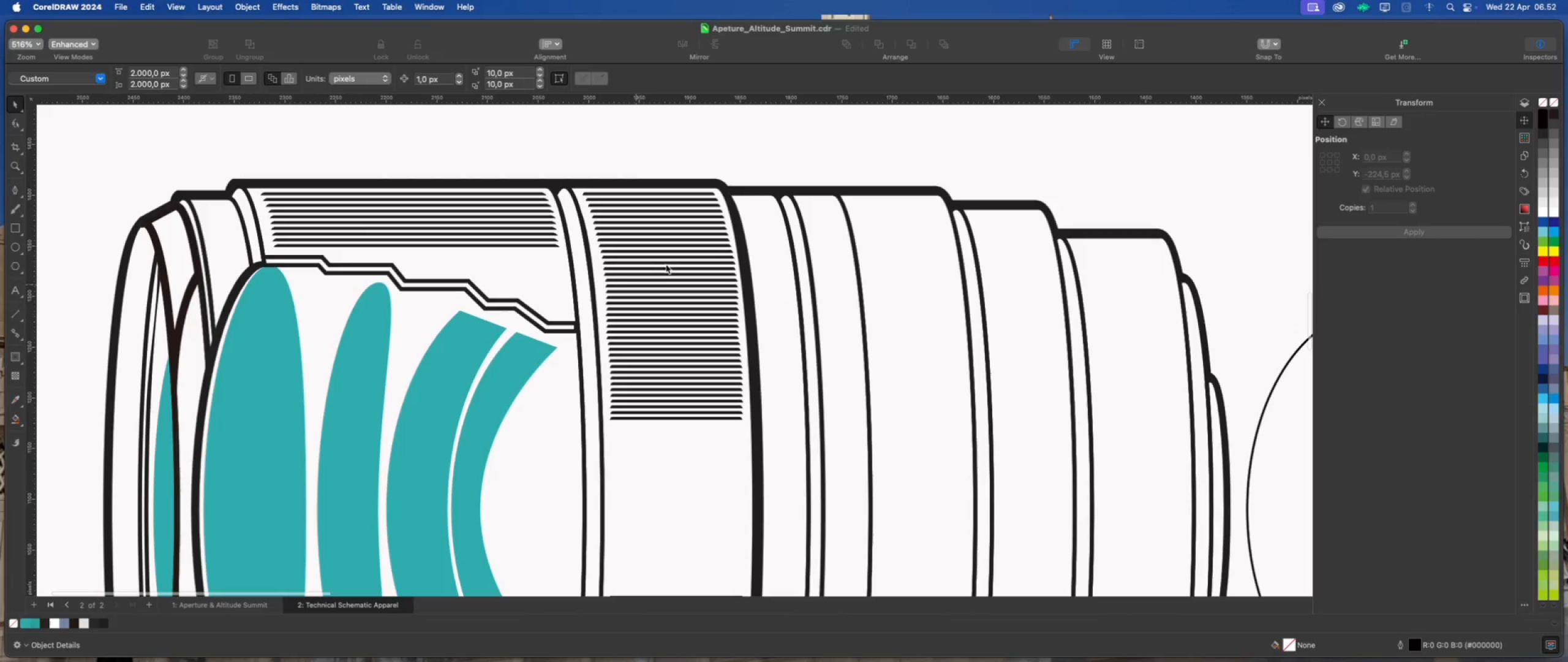 
left_click([799, 142])
 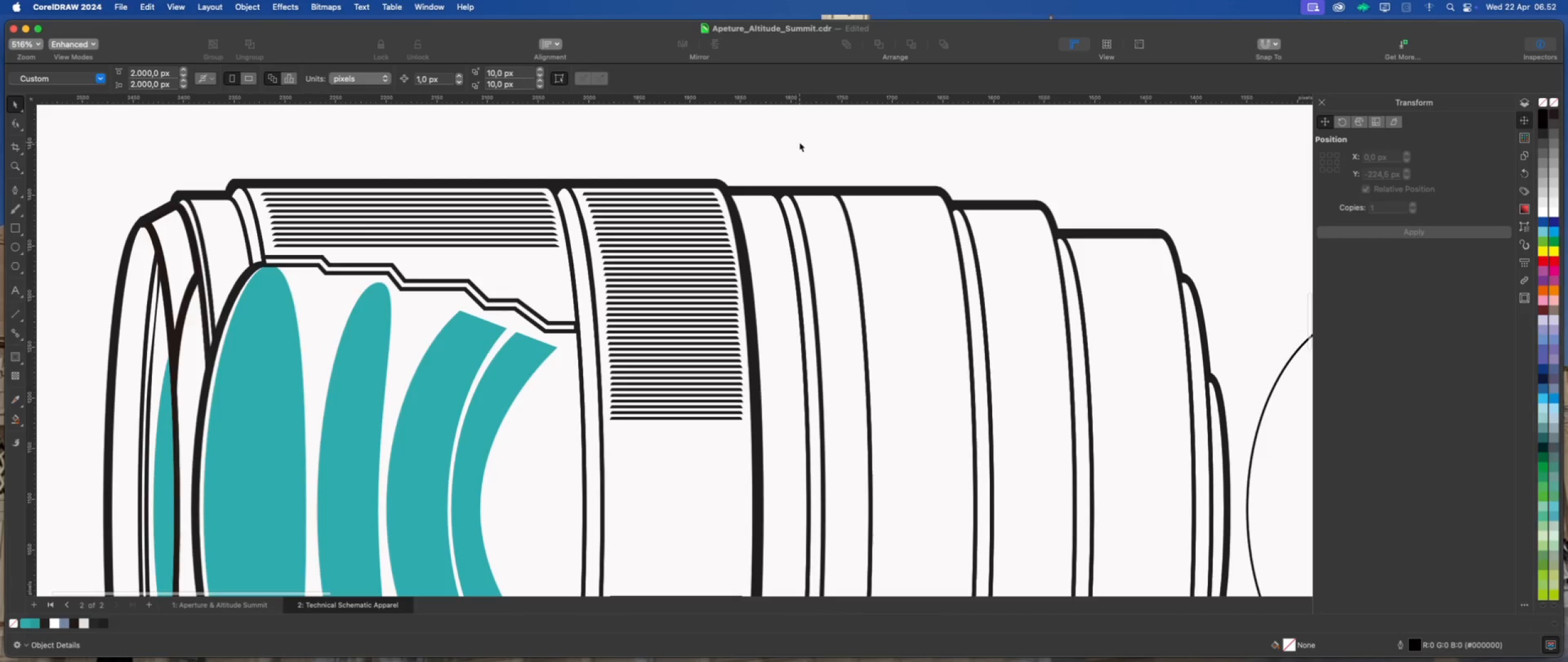 
scroll: coordinate [725, 167], scroll_direction: down, amount: 2.0
 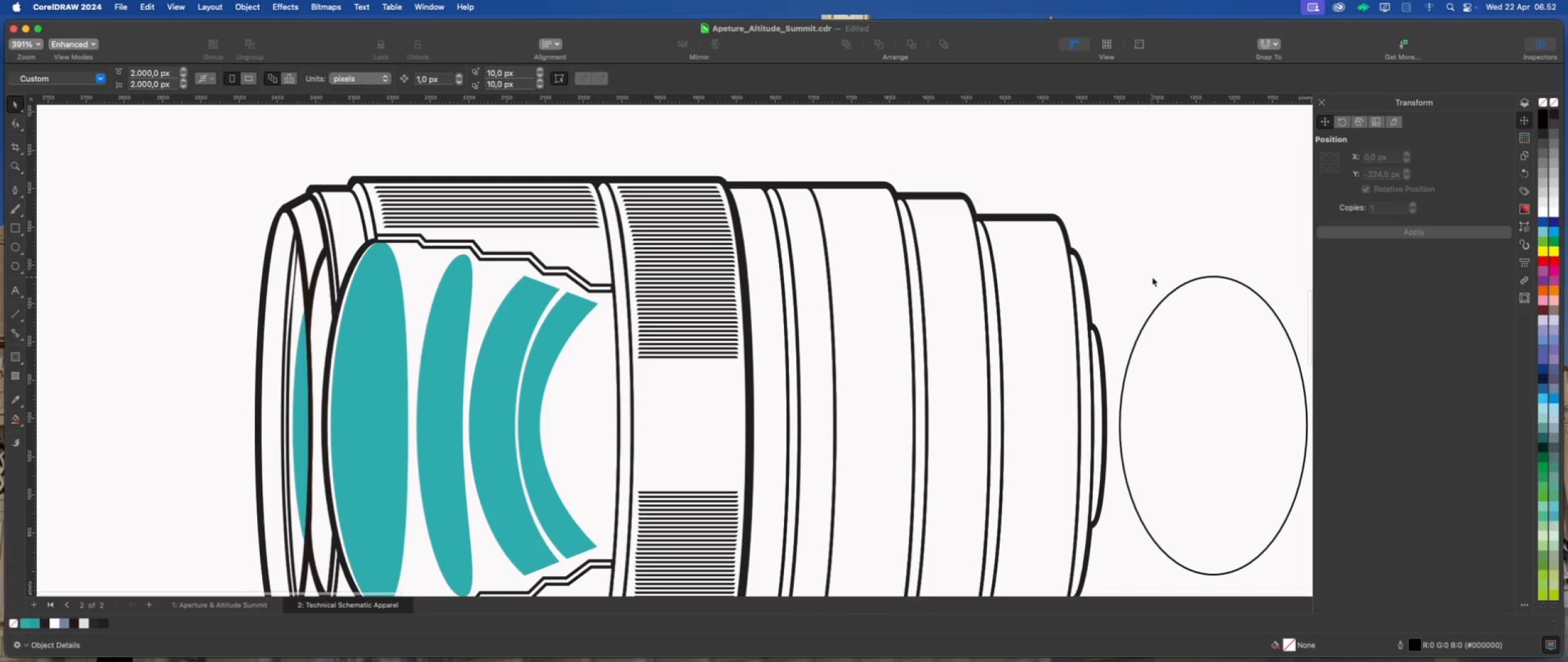 
left_click_drag(start_coordinate=[1152, 275], to_coordinate=[635, 319])
 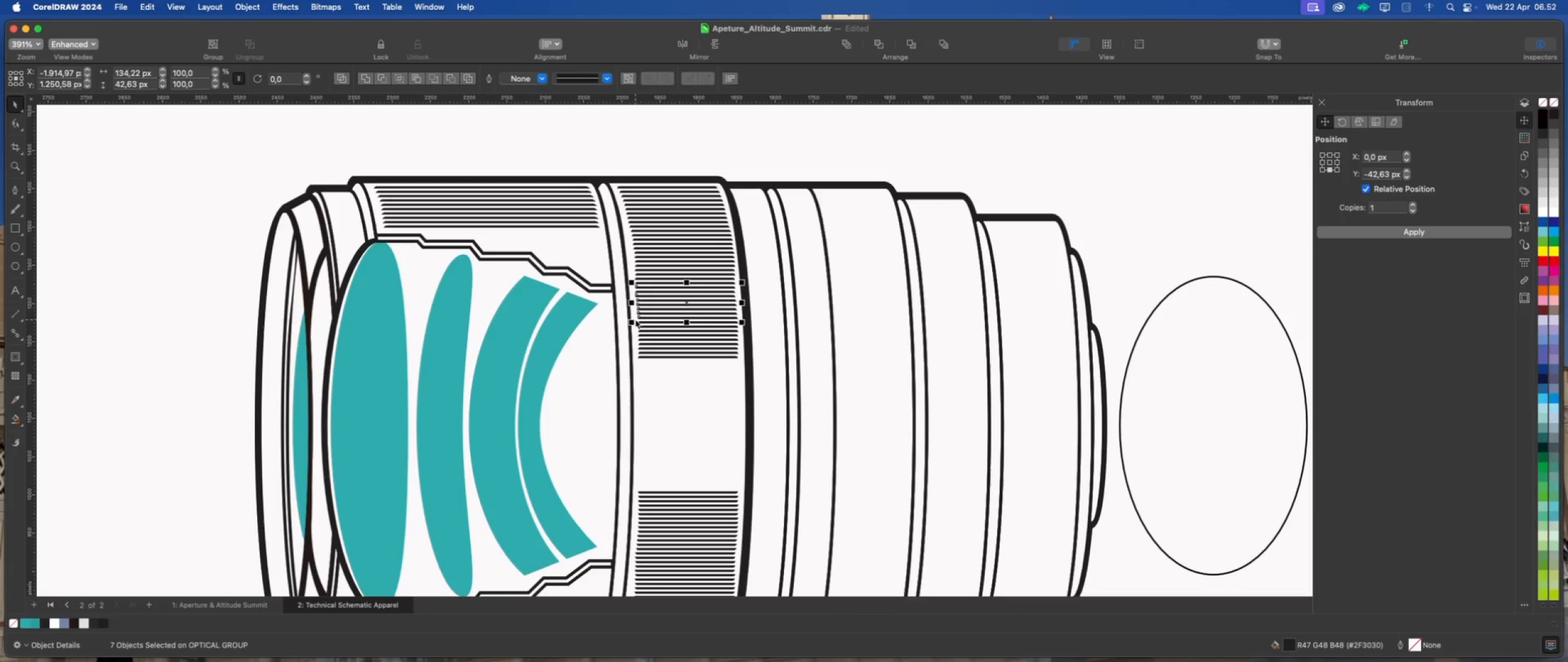 
key(ArrowRight)
 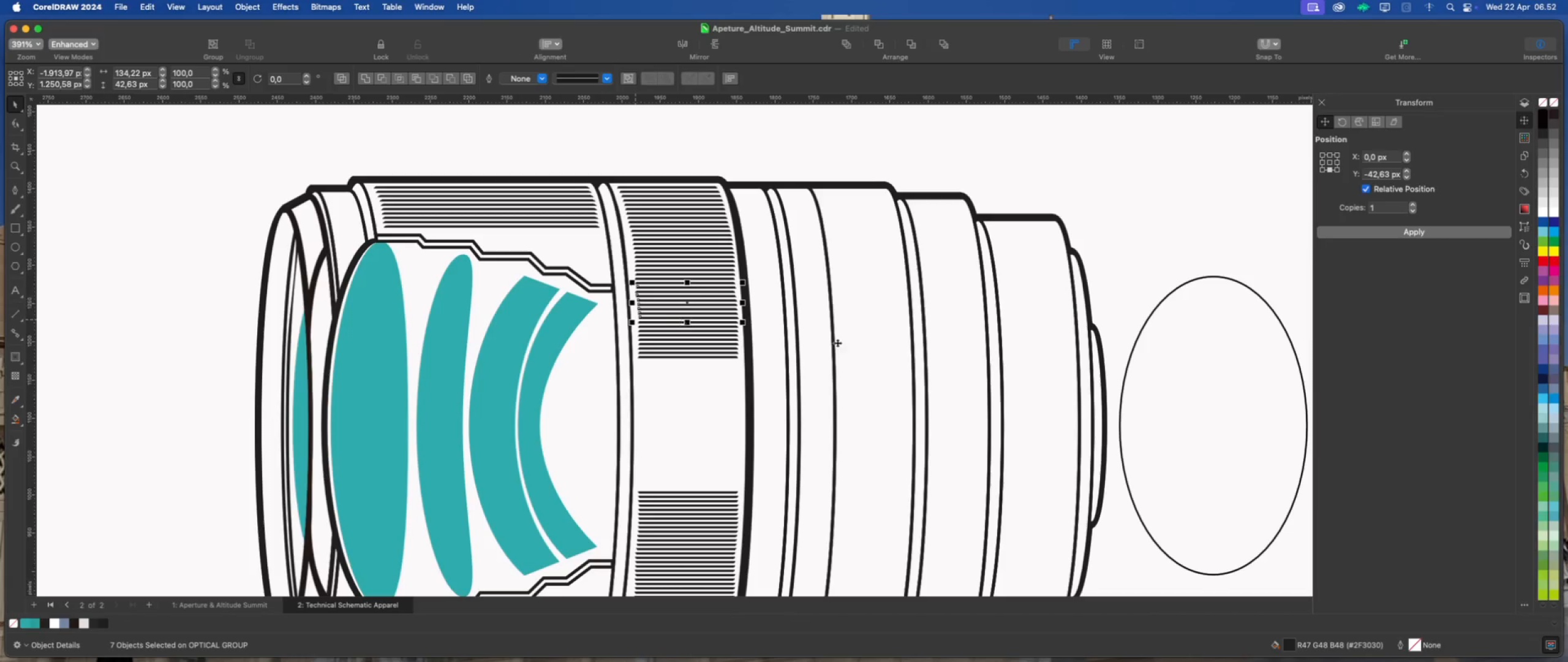 
left_click([1159, 254])
 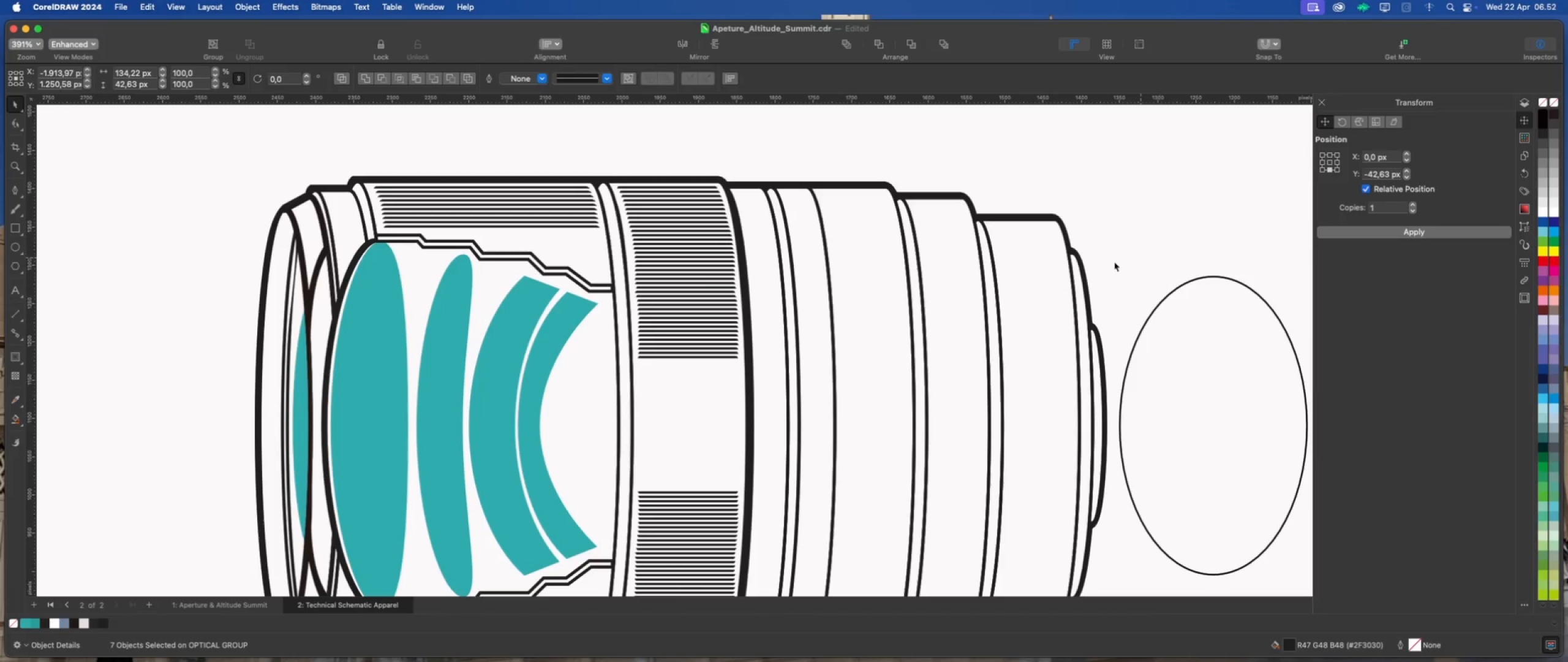 
left_click_drag(start_coordinate=[1134, 270], to_coordinate=[622, 300])
 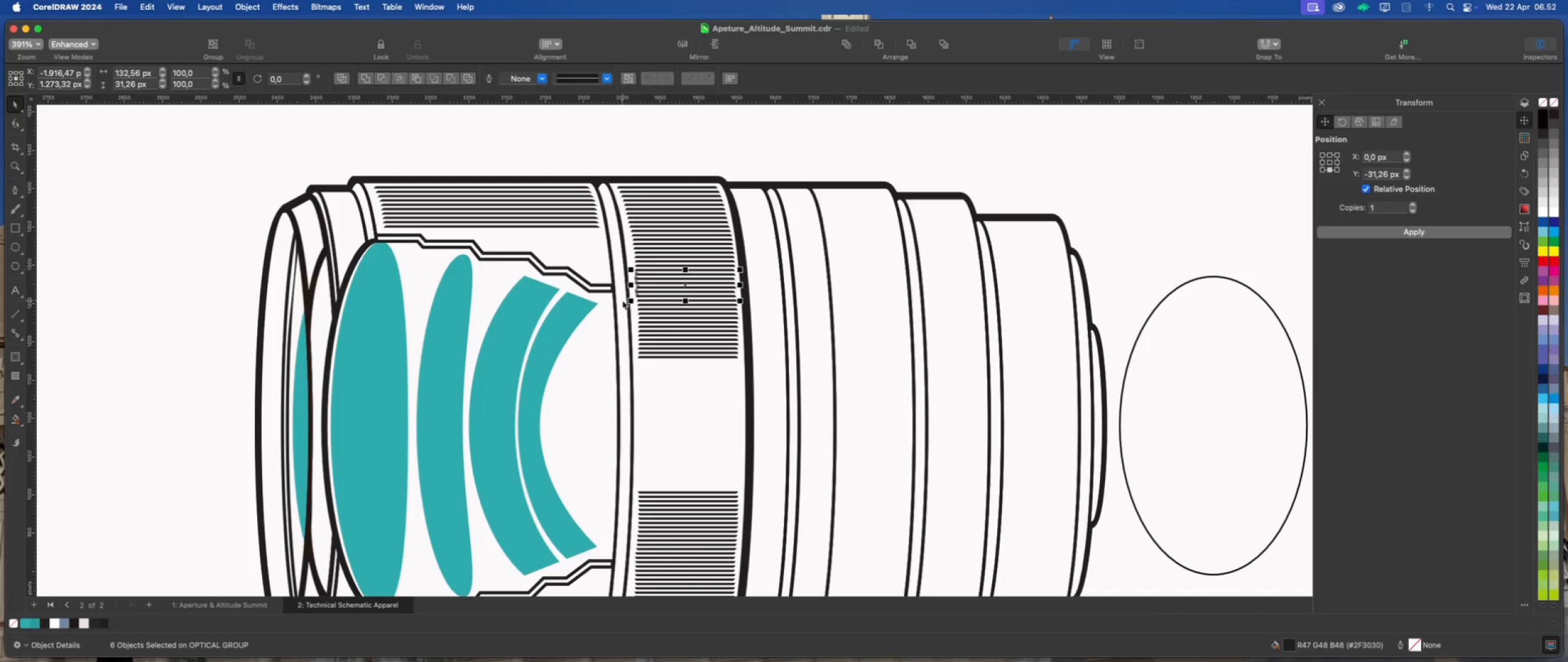 
key(ArrowRight)
 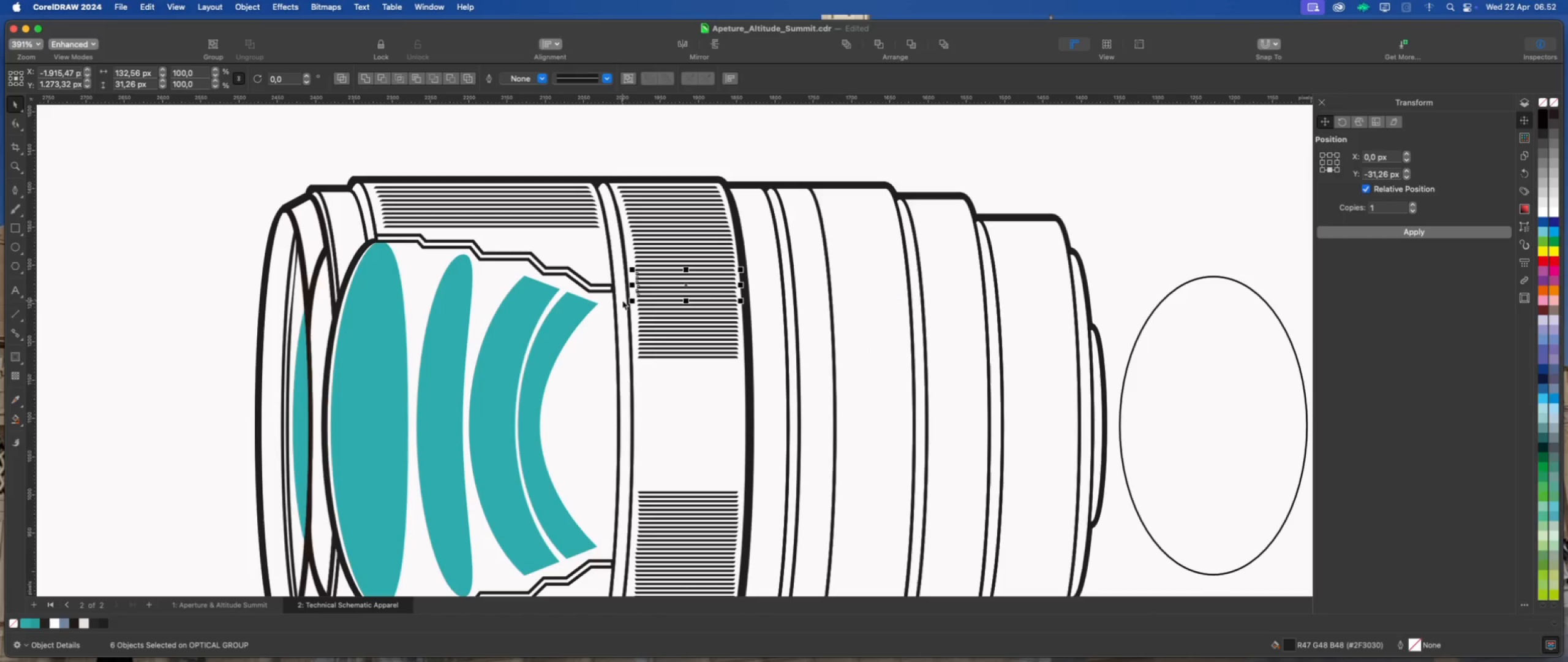 
key(ArrowRight)
 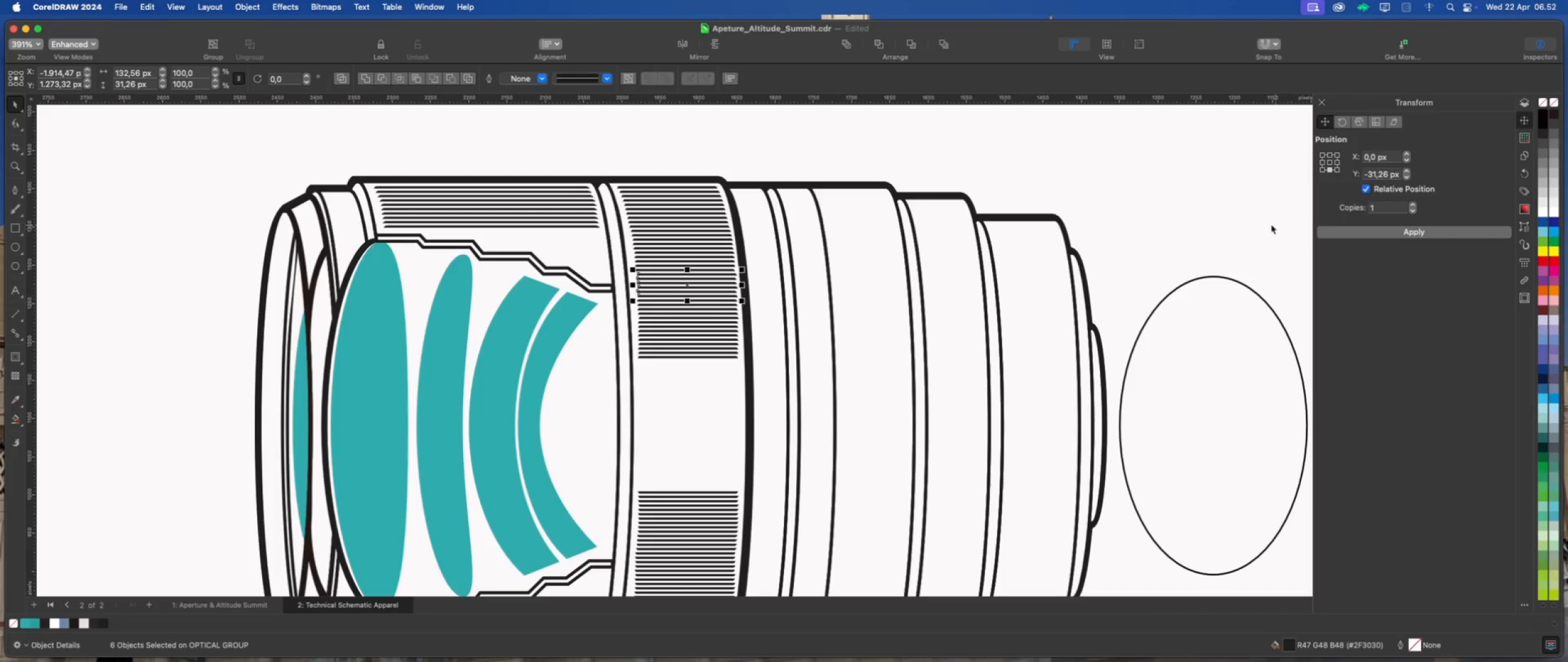 
scroll: coordinate [706, 303], scroll_direction: down, amount: 6.0
 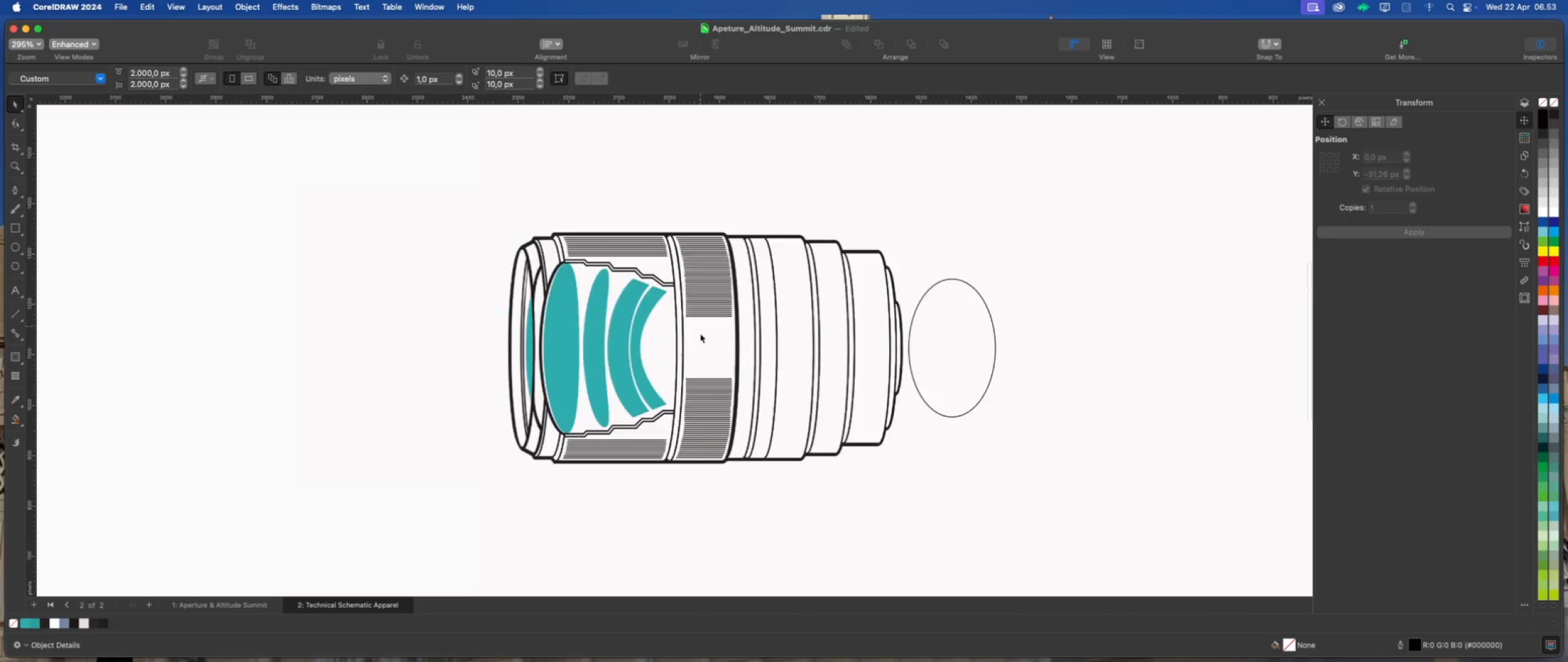 
scroll: coordinate [731, 481], scroll_direction: up, amount: 4.0
 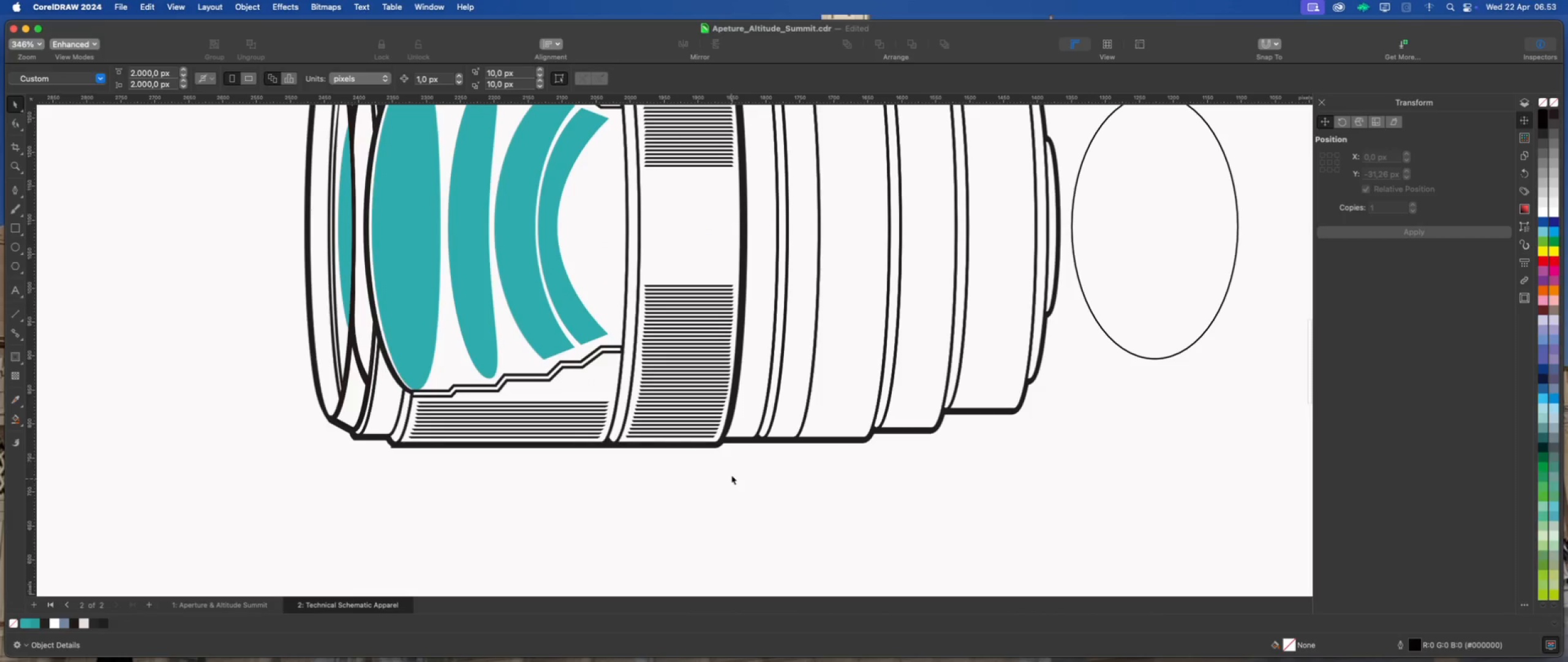 
left_click([717, 344])
 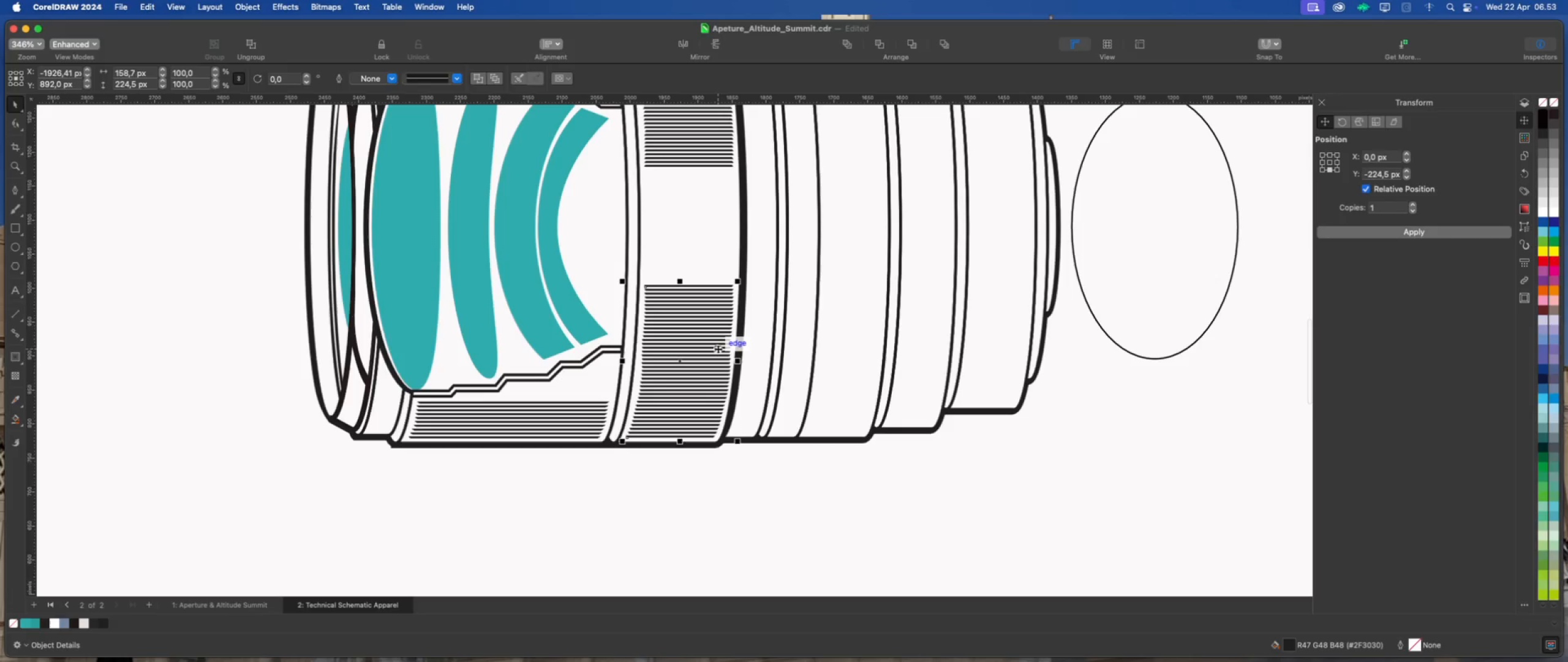 
key(Meta+U)
 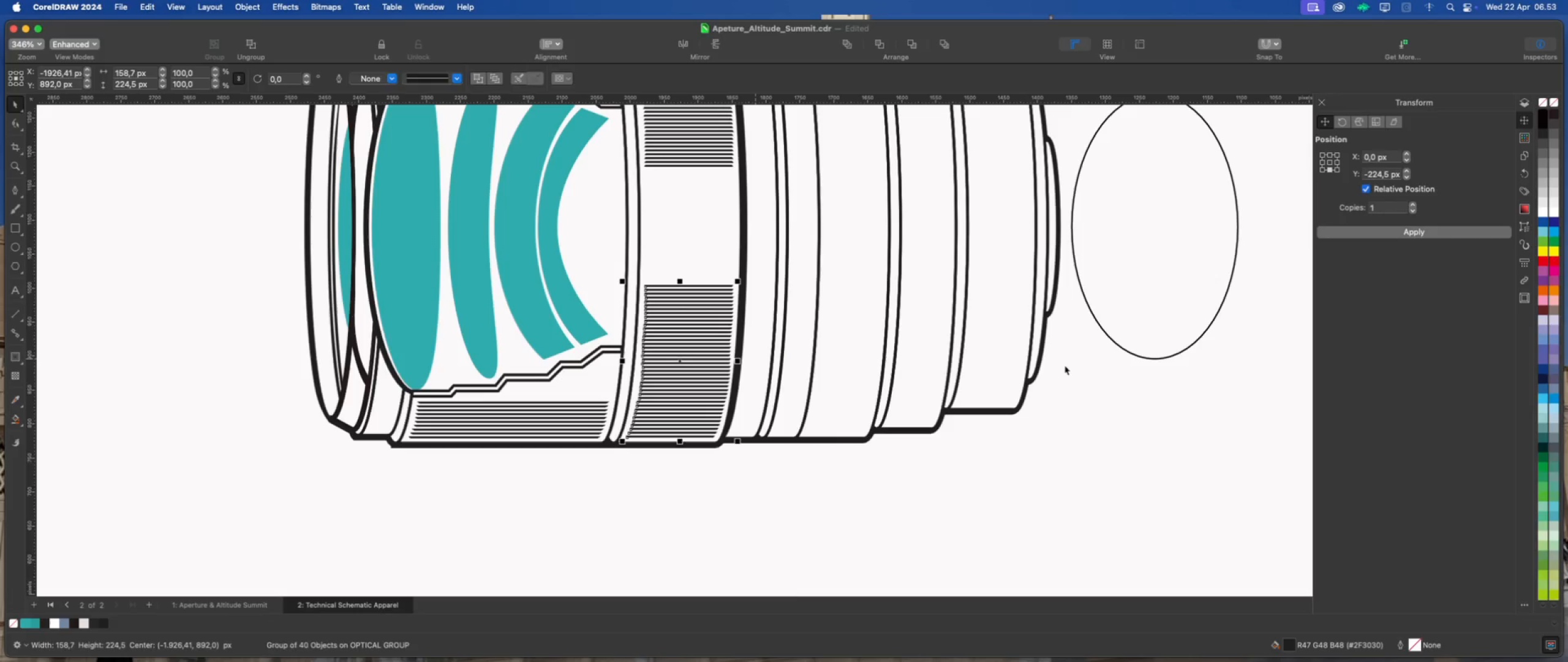 
left_click([1082, 336])
 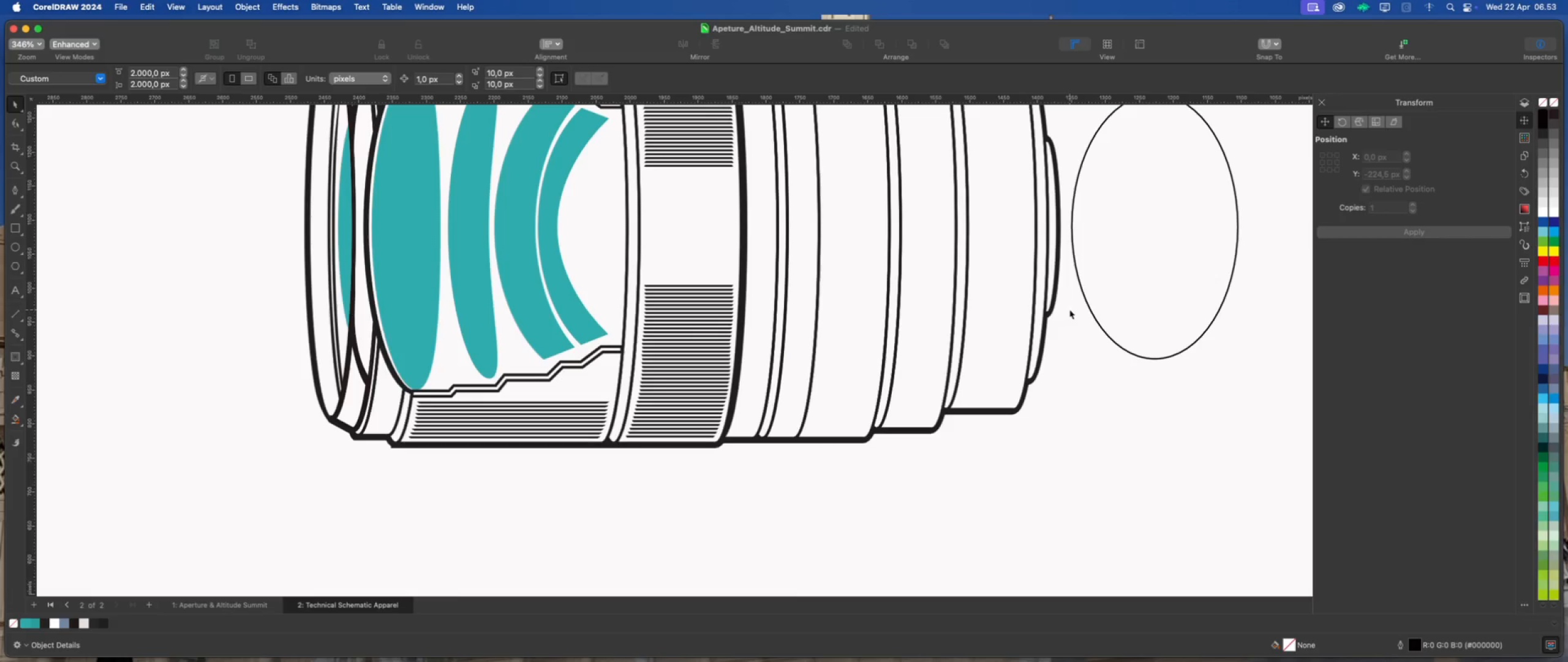 
left_click_drag(start_coordinate=[1075, 308], to_coordinate=[633, 373])
 